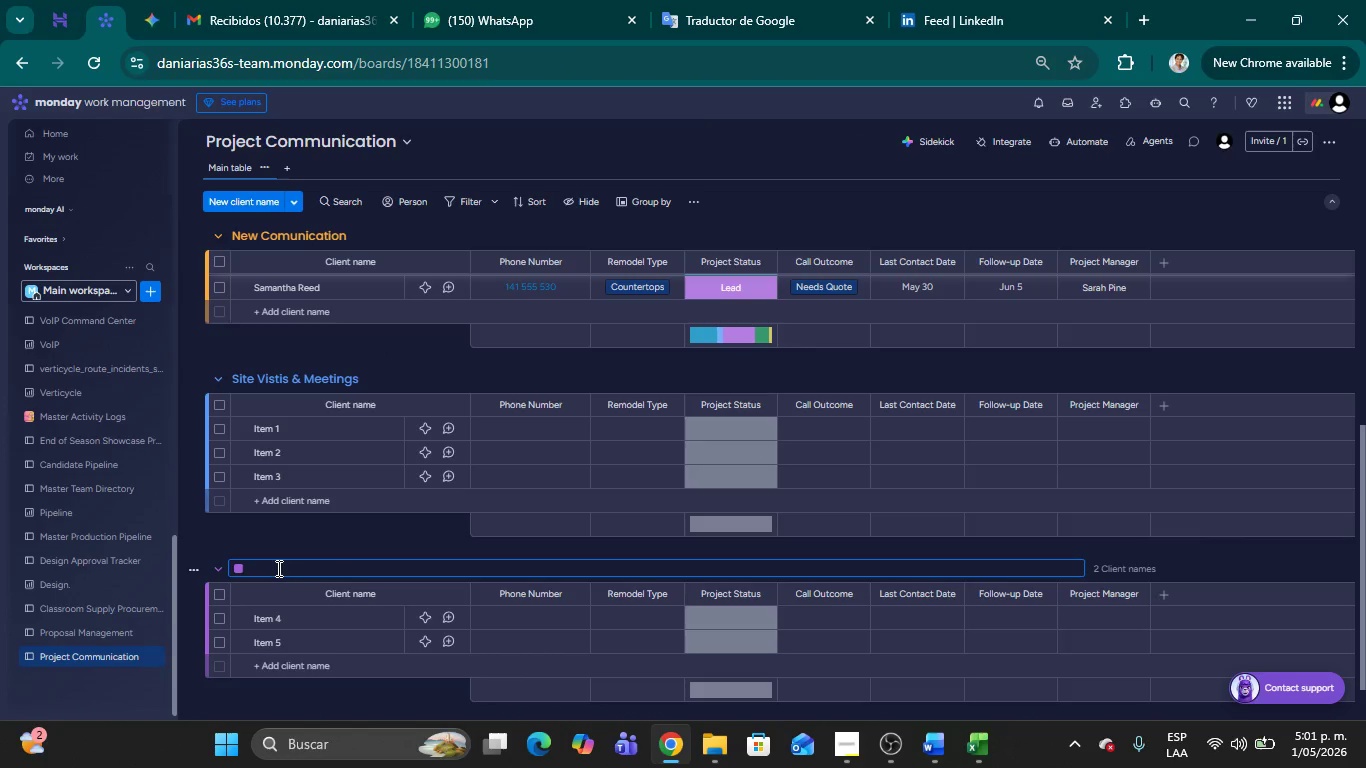 
wait(9.69)
 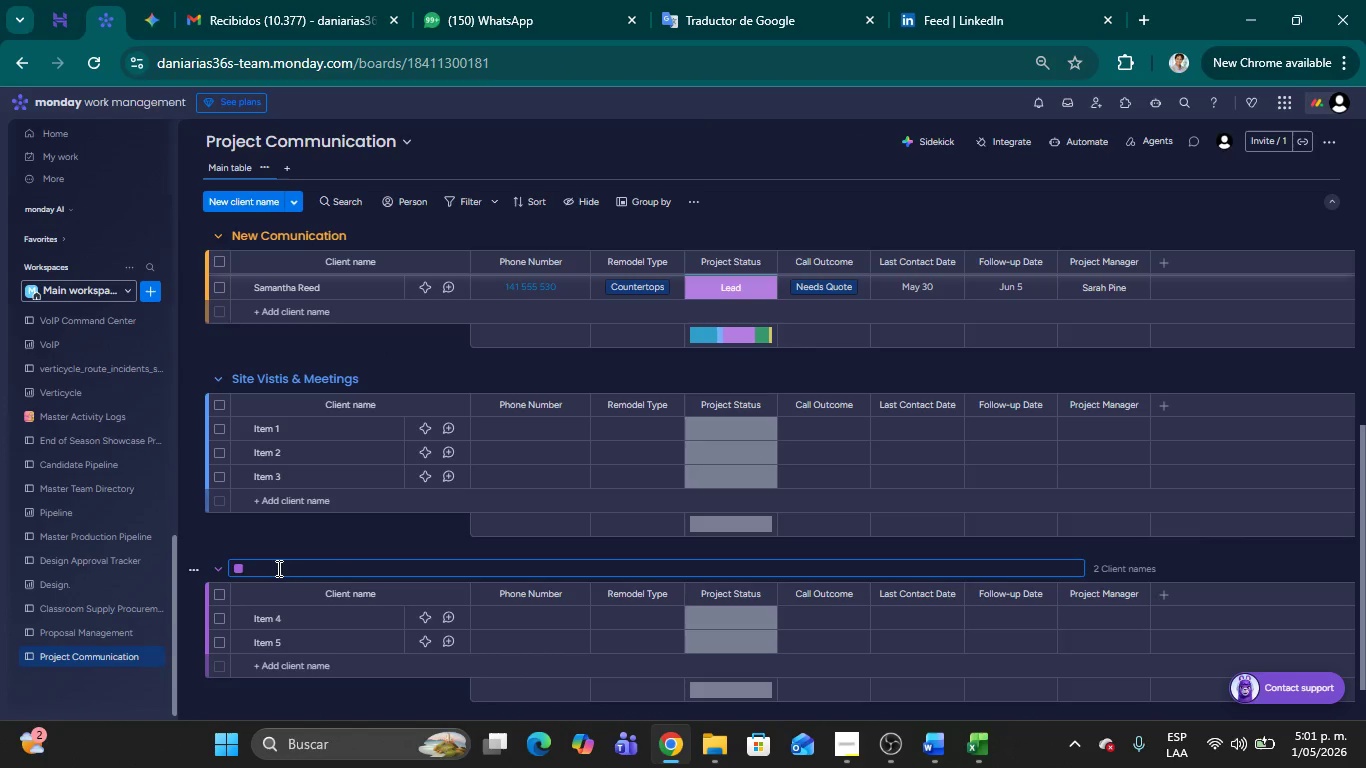 
type(Active Projects)
 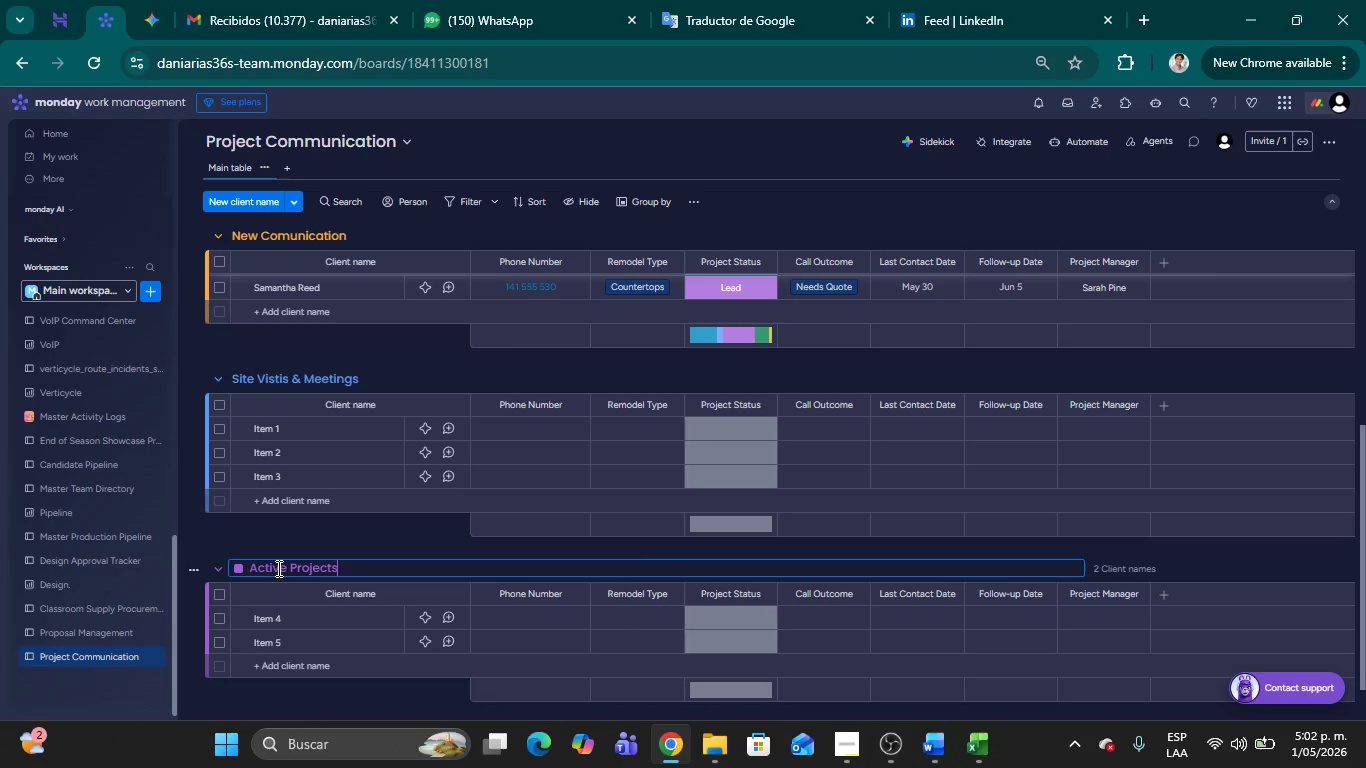 
type( & Under constructions )
 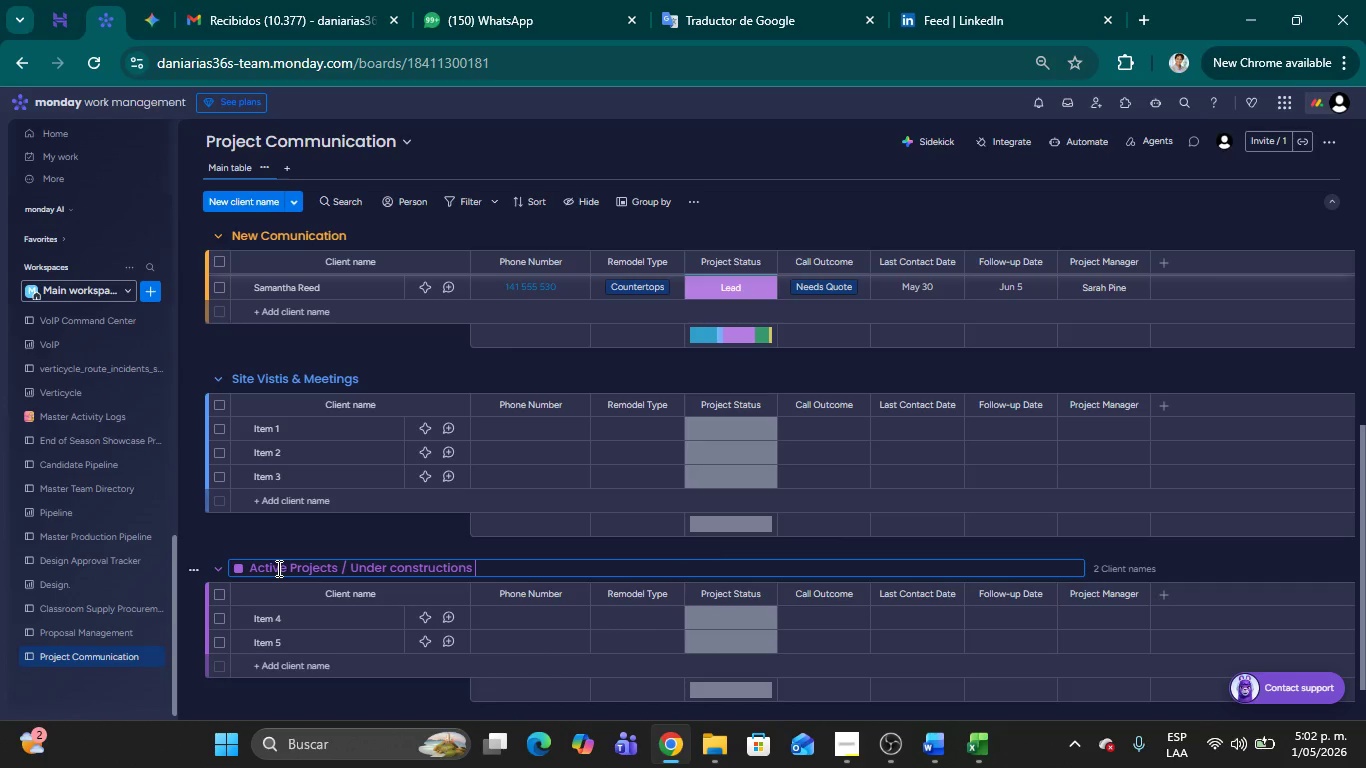 
left_click([263, 534])
 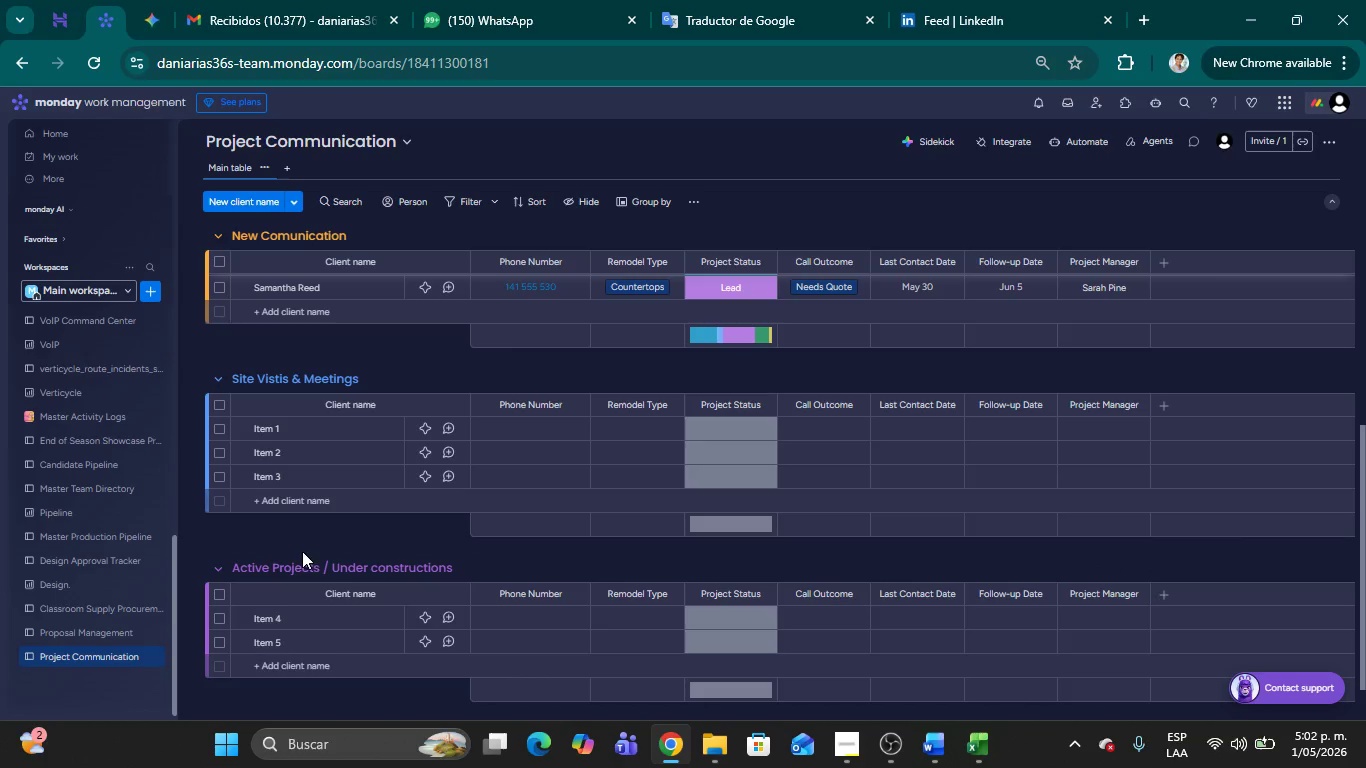 
scroll: coordinate [304, 617], scroll_direction: down, amount: 4.0
 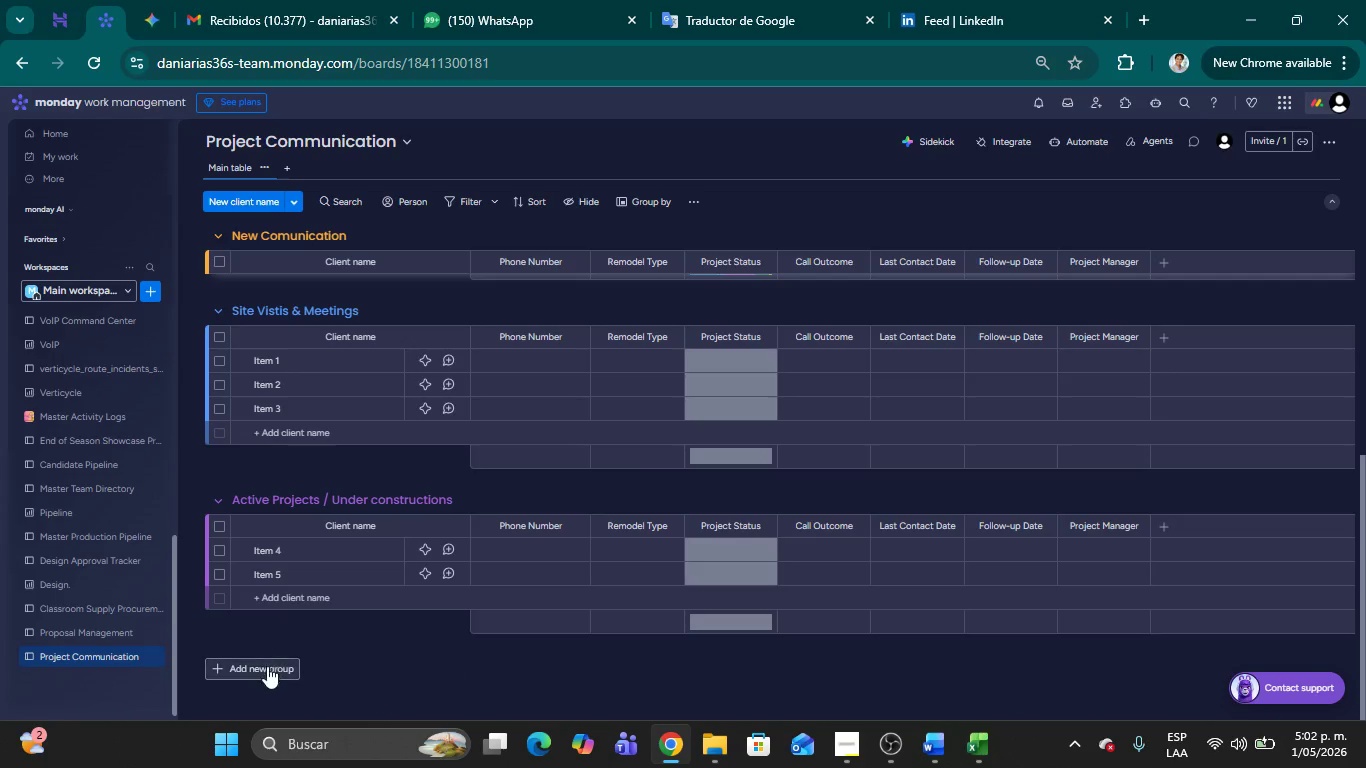 
left_click([266, 668])
 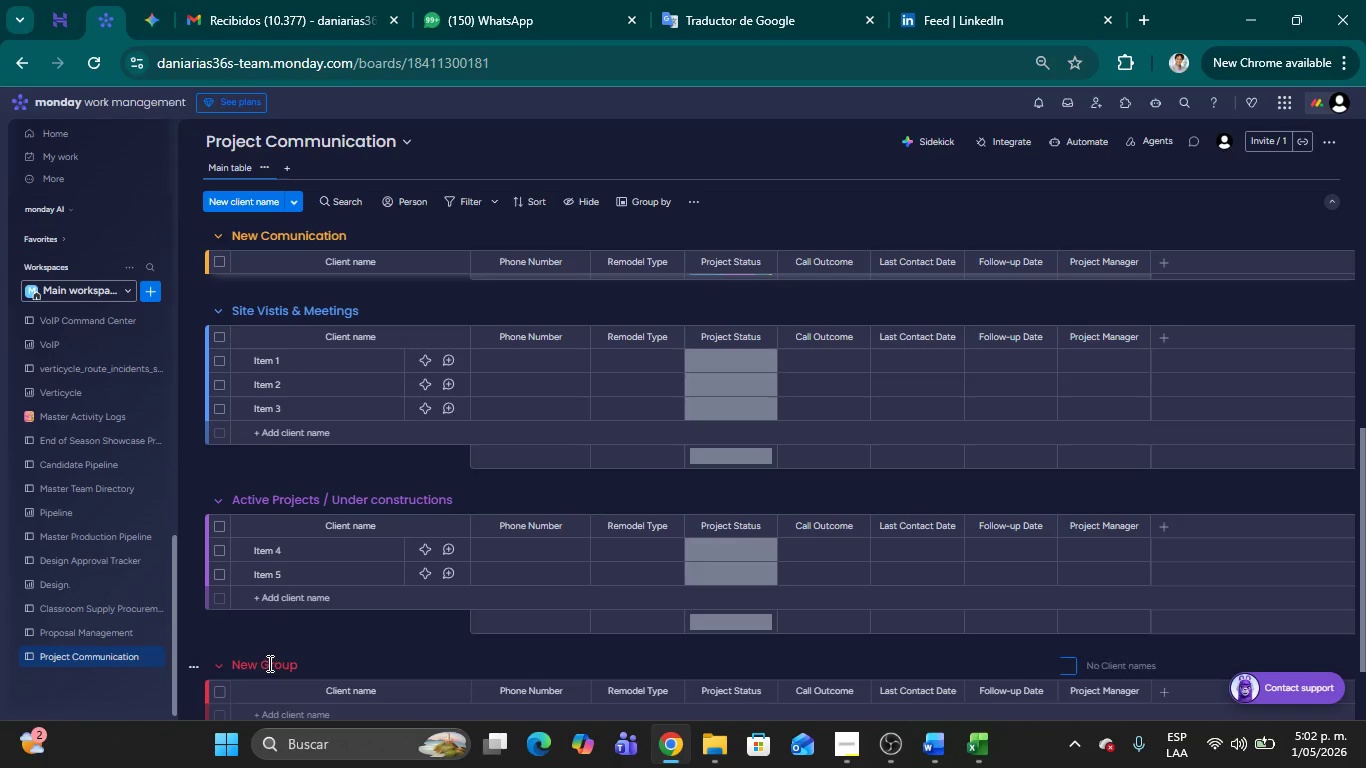 
double_click([266, 663])
 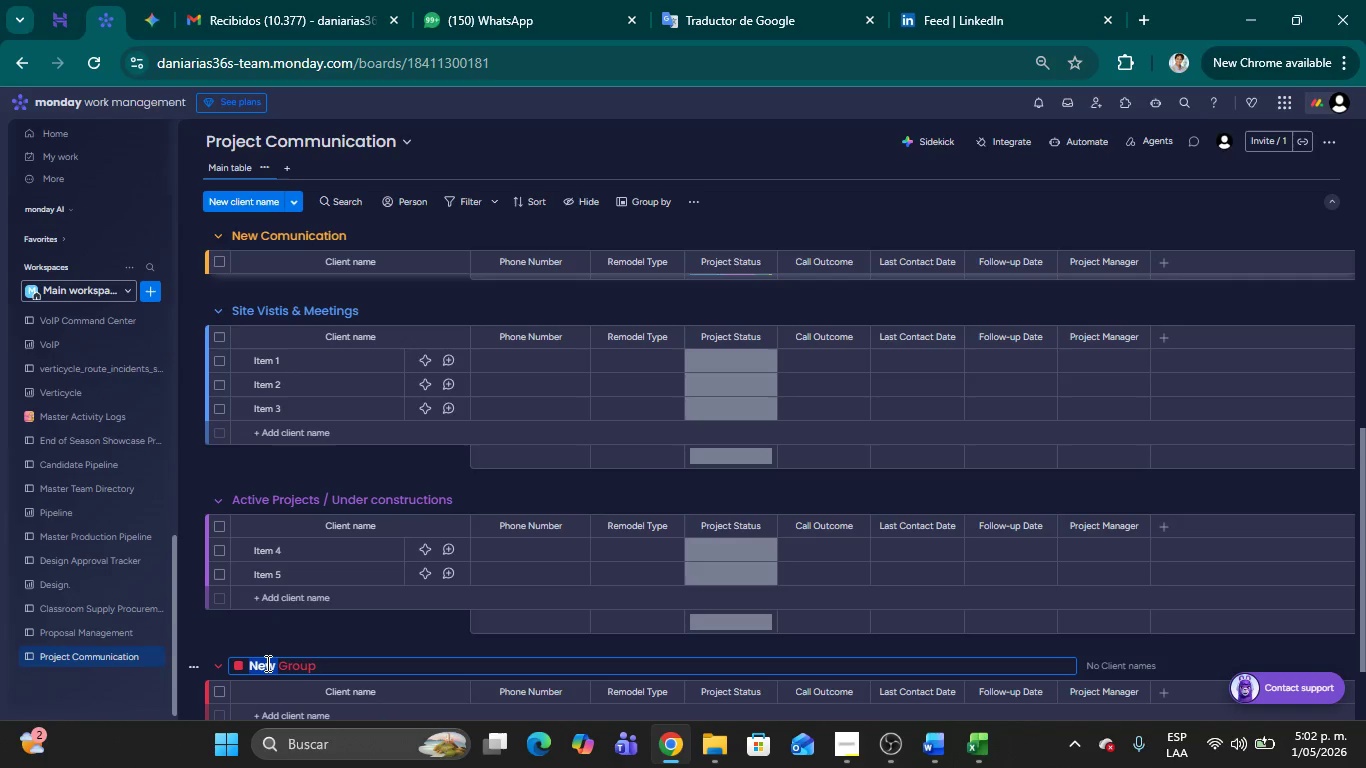 
key(Backspace)
type([Delete][Delete][Delete][Delete][Delete][Delete][Delete]Completed Renovations )
 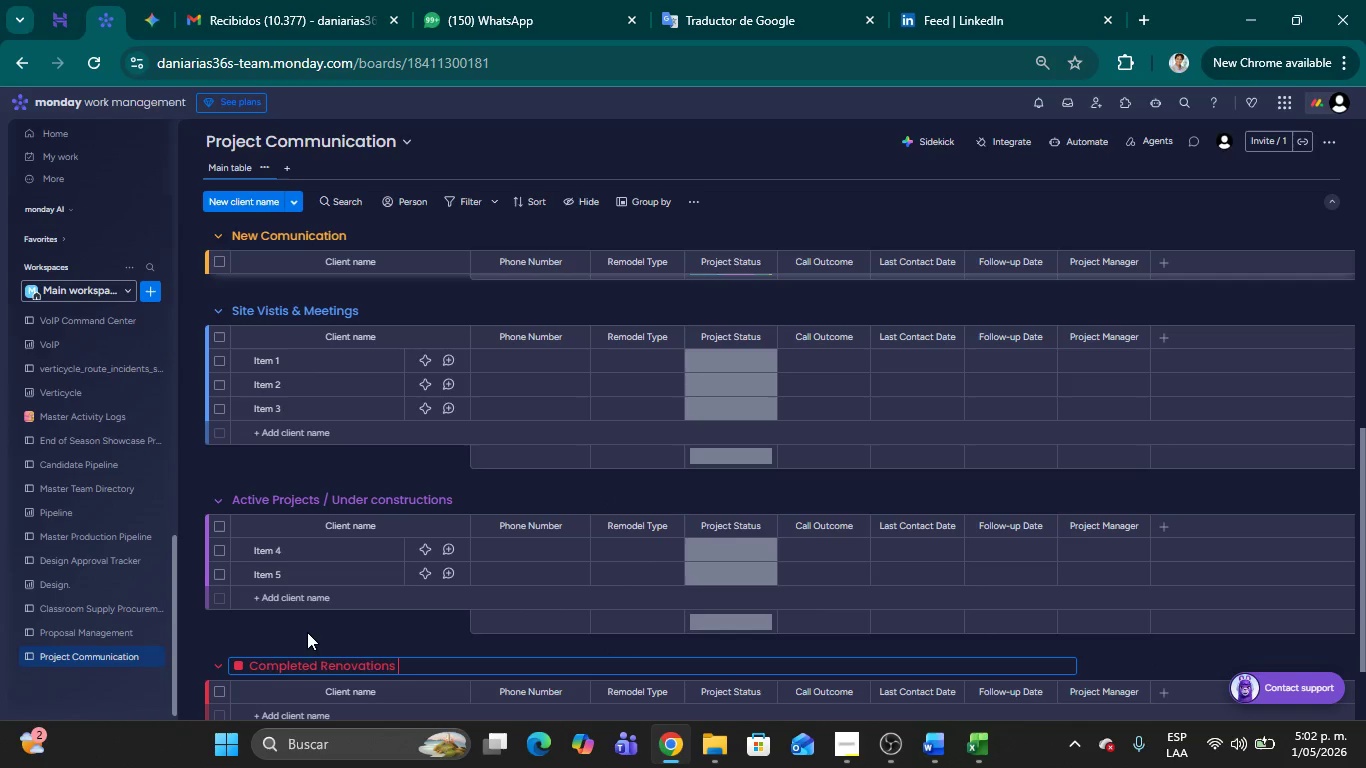 
left_click([281, 625])
 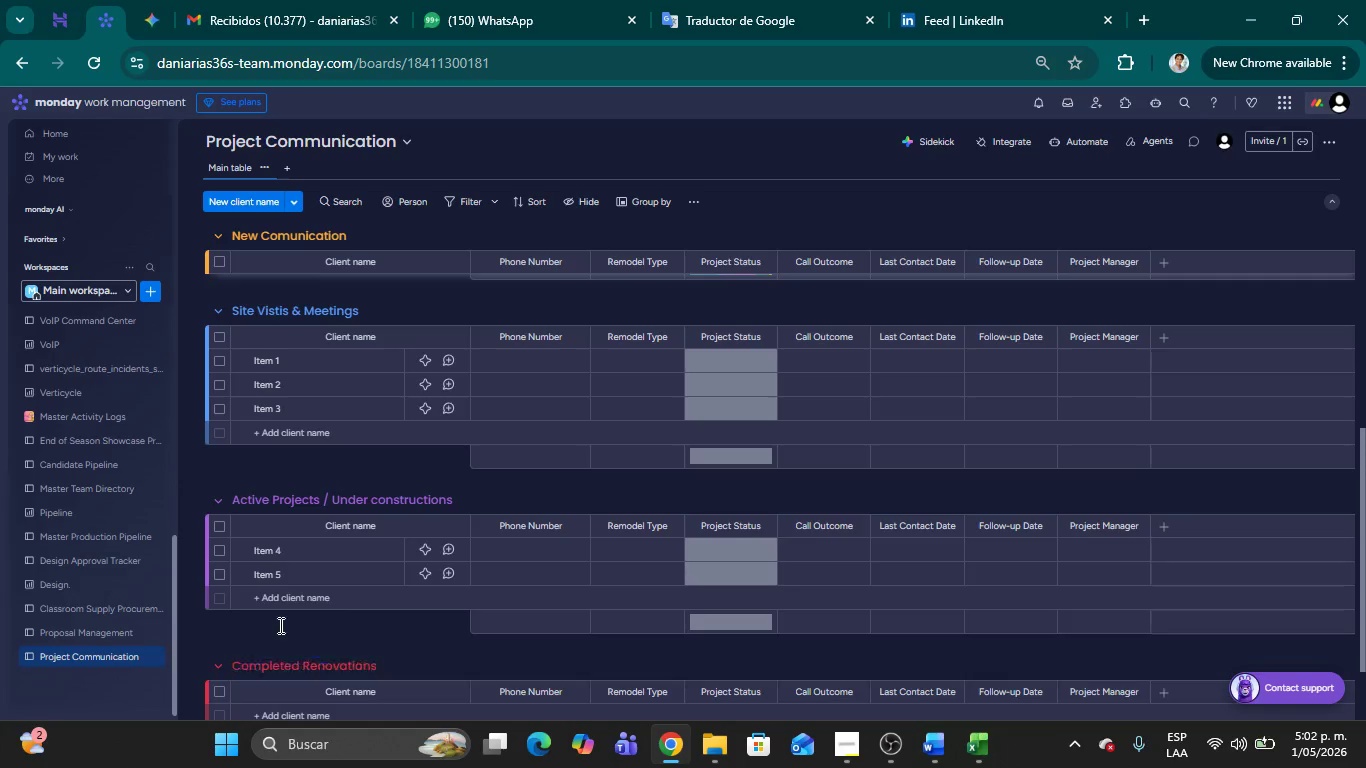 
scroll: coordinate [279, 625], scroll_direction: down, amount: 2.0
 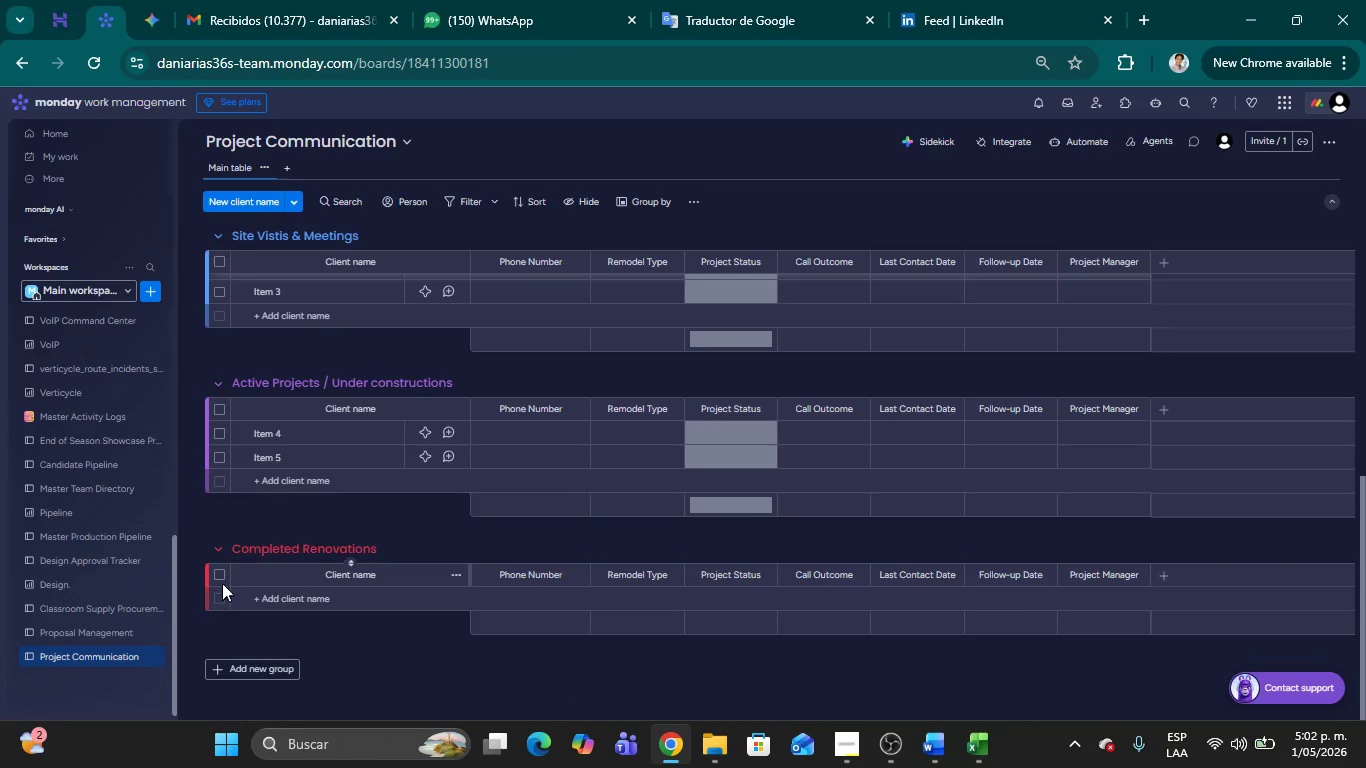 
mouse_move([246, 550])
 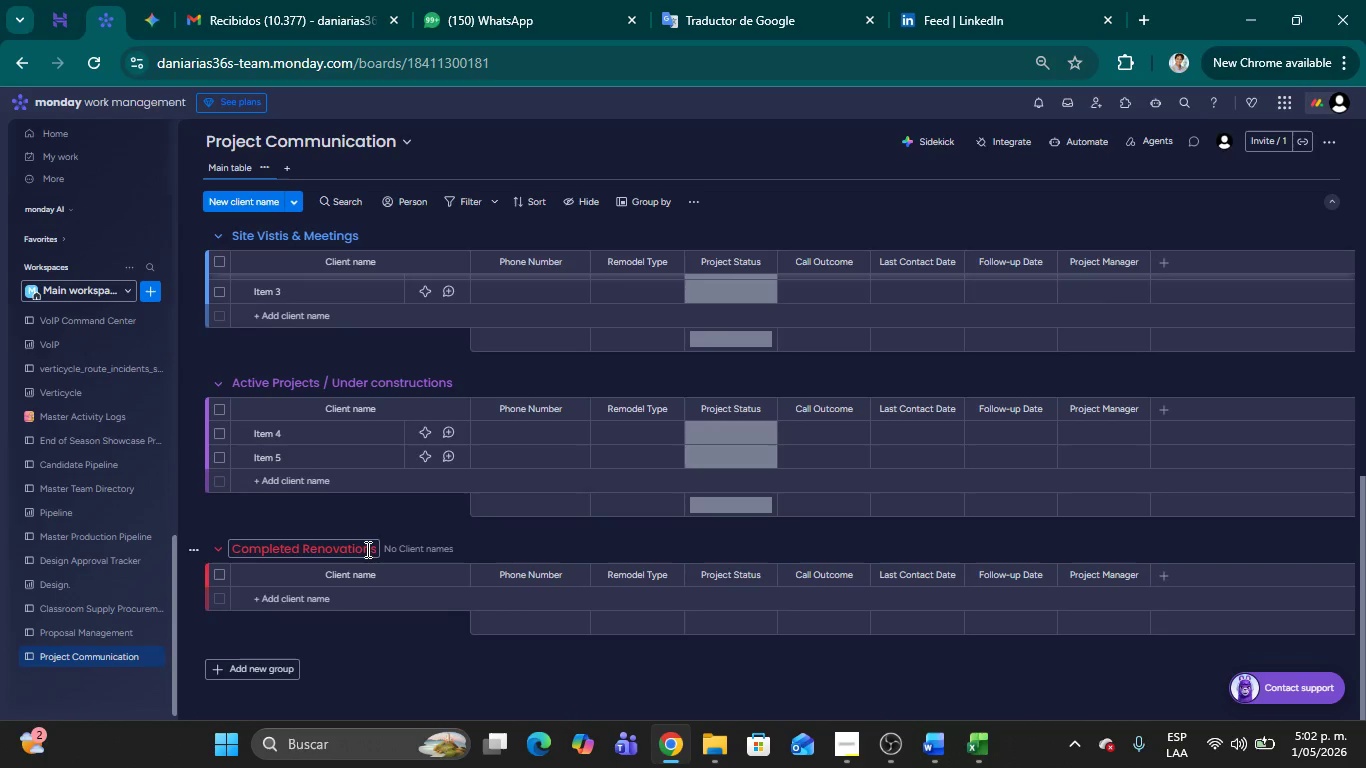 
double_click([366, 549])
 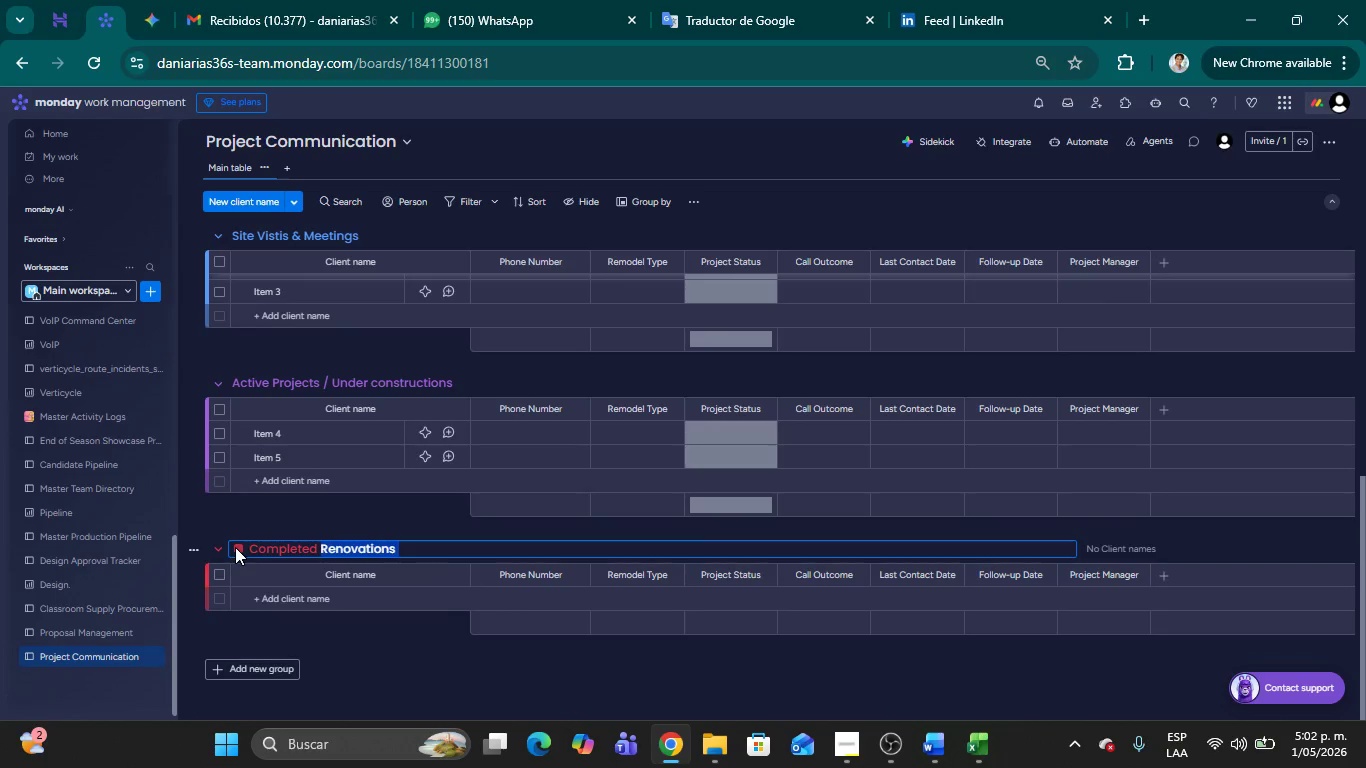 
double_click([239, 548])
 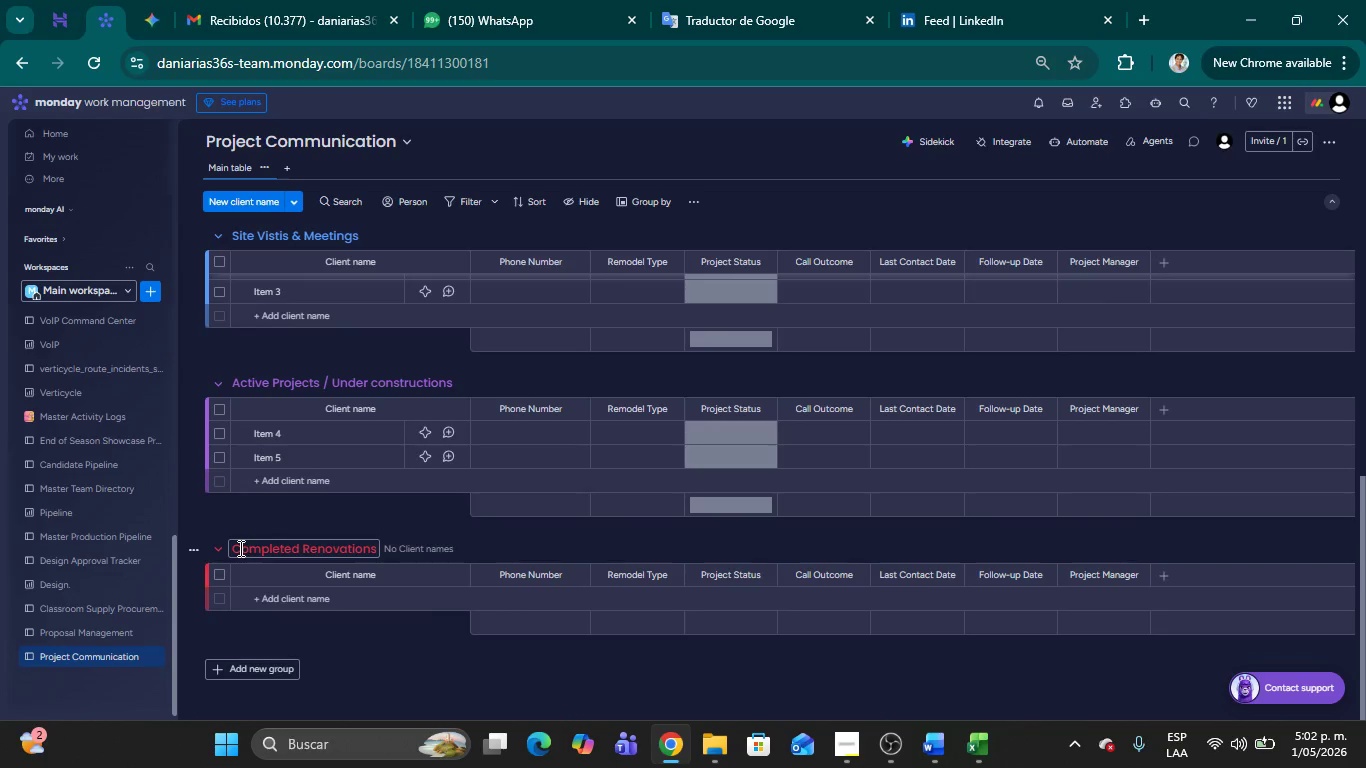 
left_click([239, 548])
 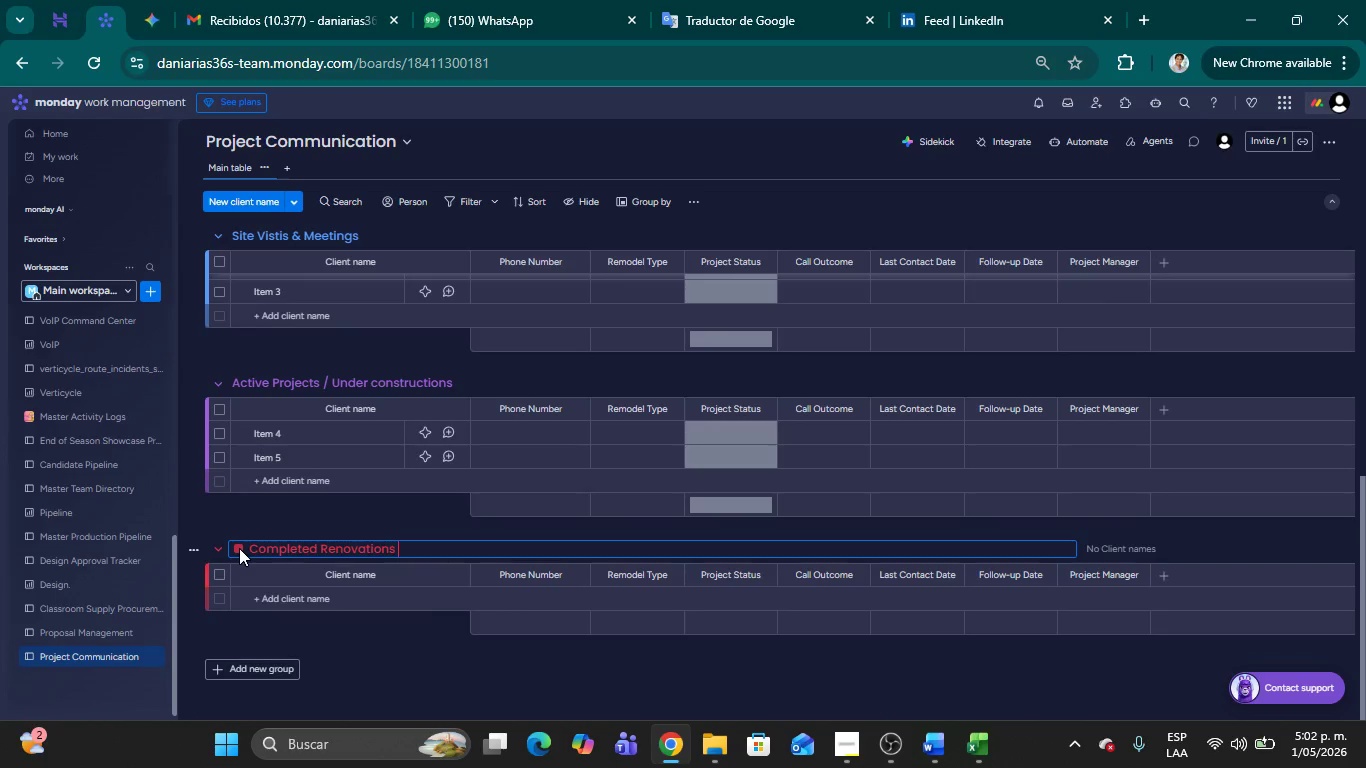 
left_click([239, 548])
 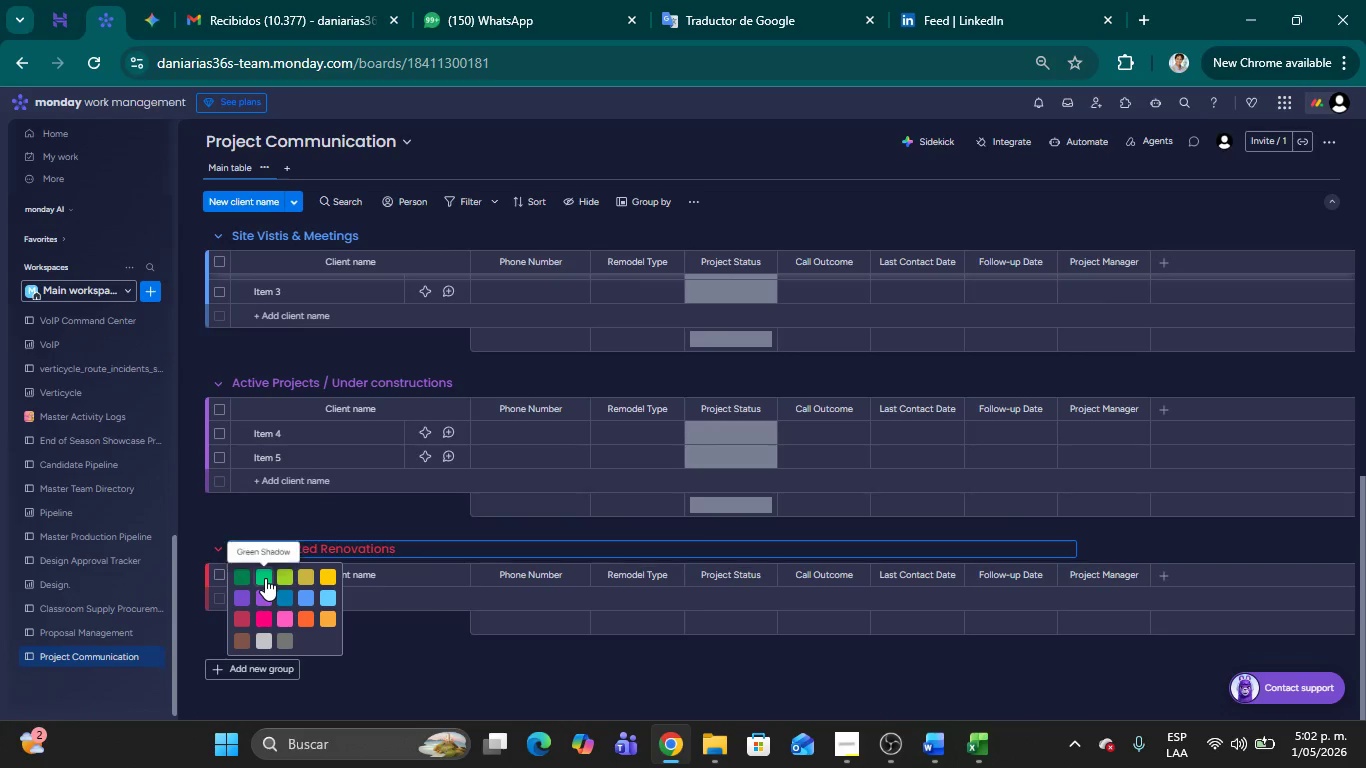 
left_click([265, 578])
 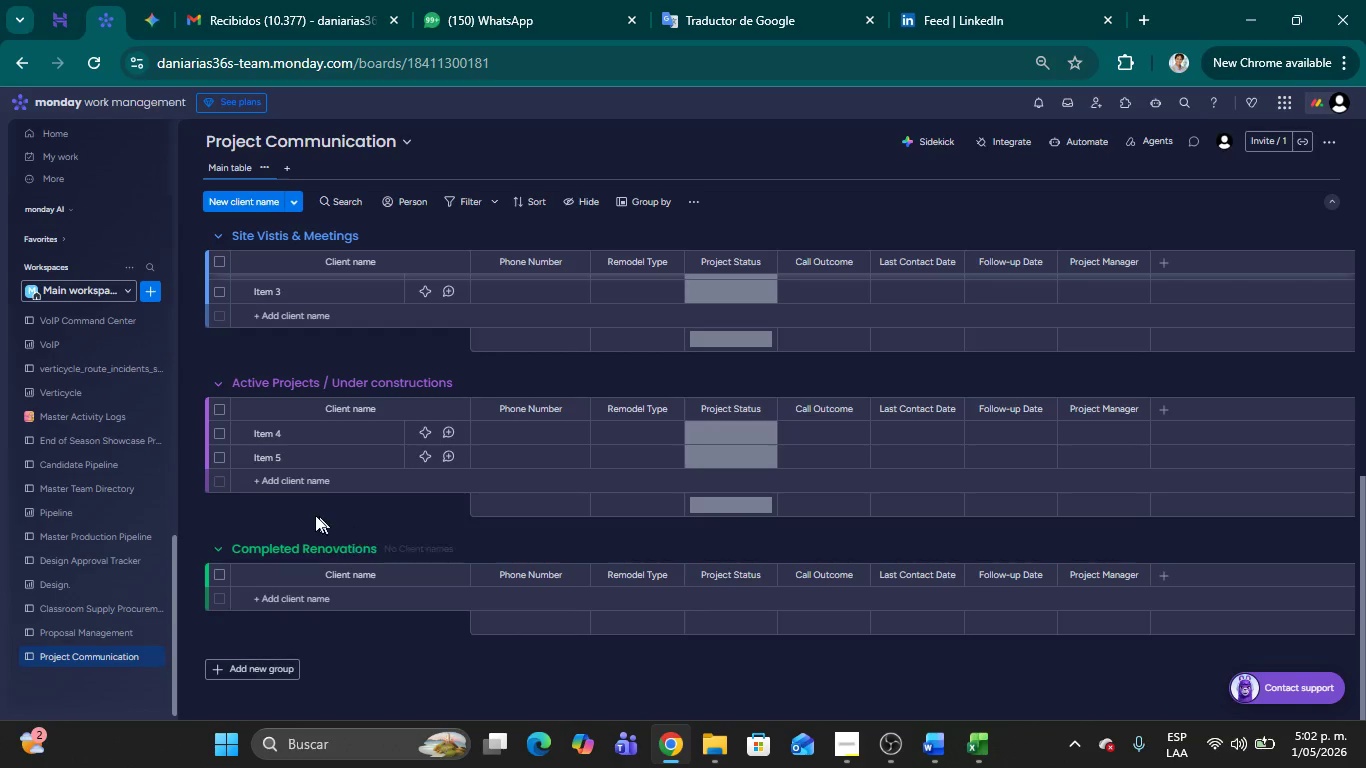 
left_click([310, 514])
 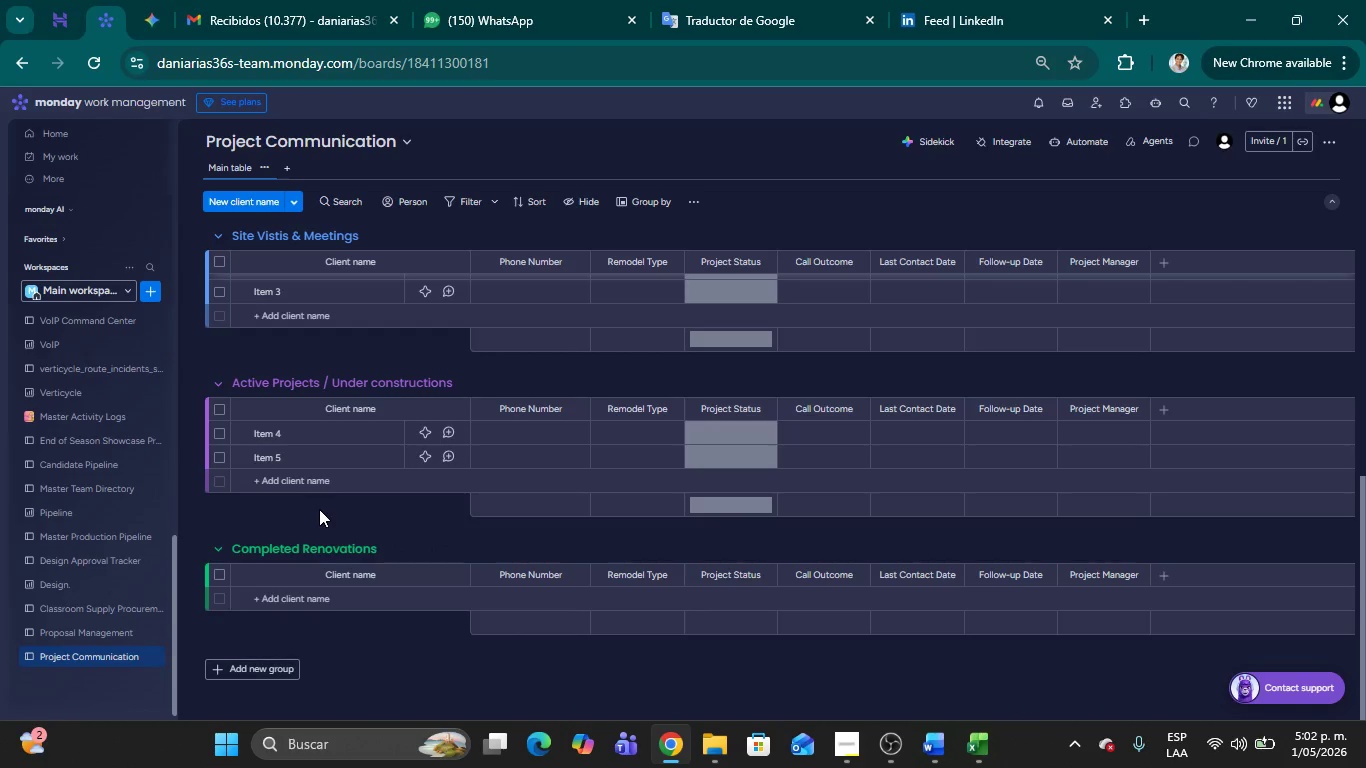 
scroll: coordinate [337, 511], scroll_direction: up, amount: 30.0
 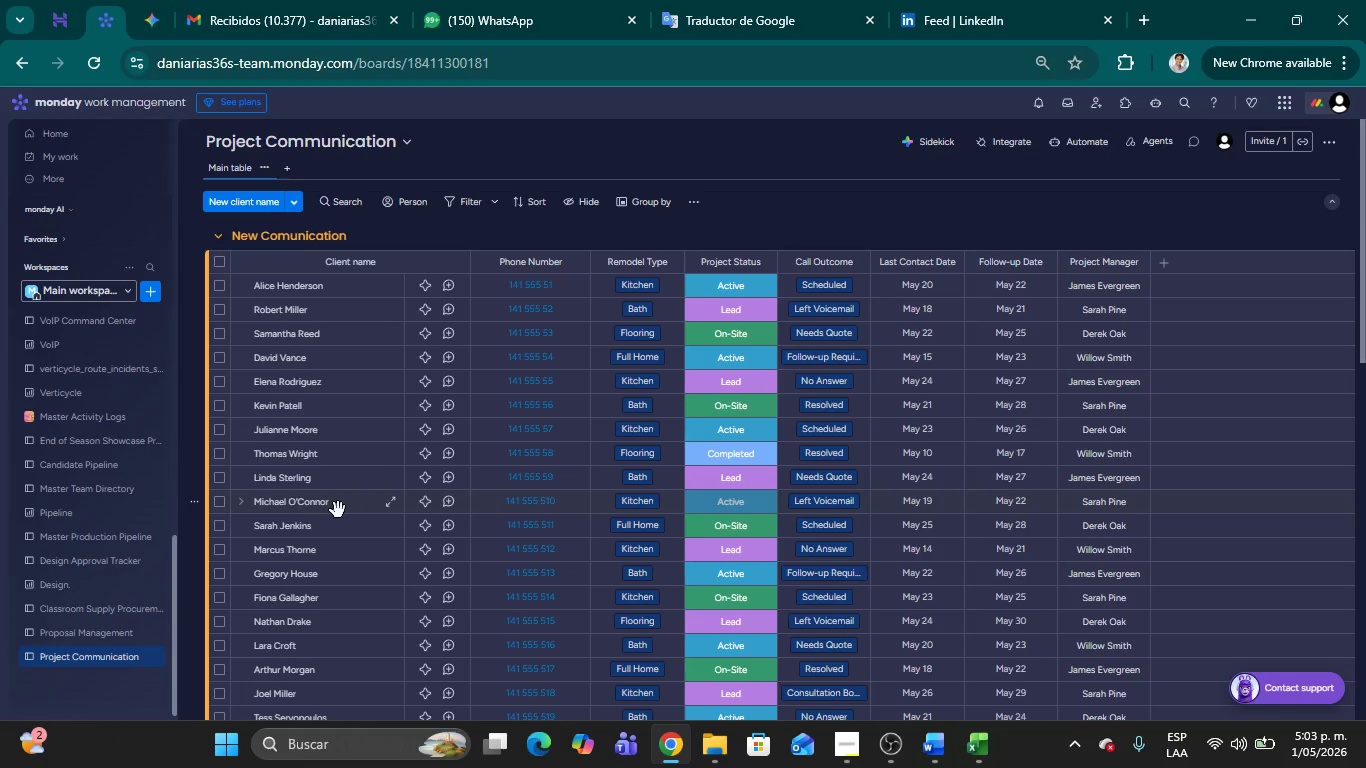 
wait(14.53)
 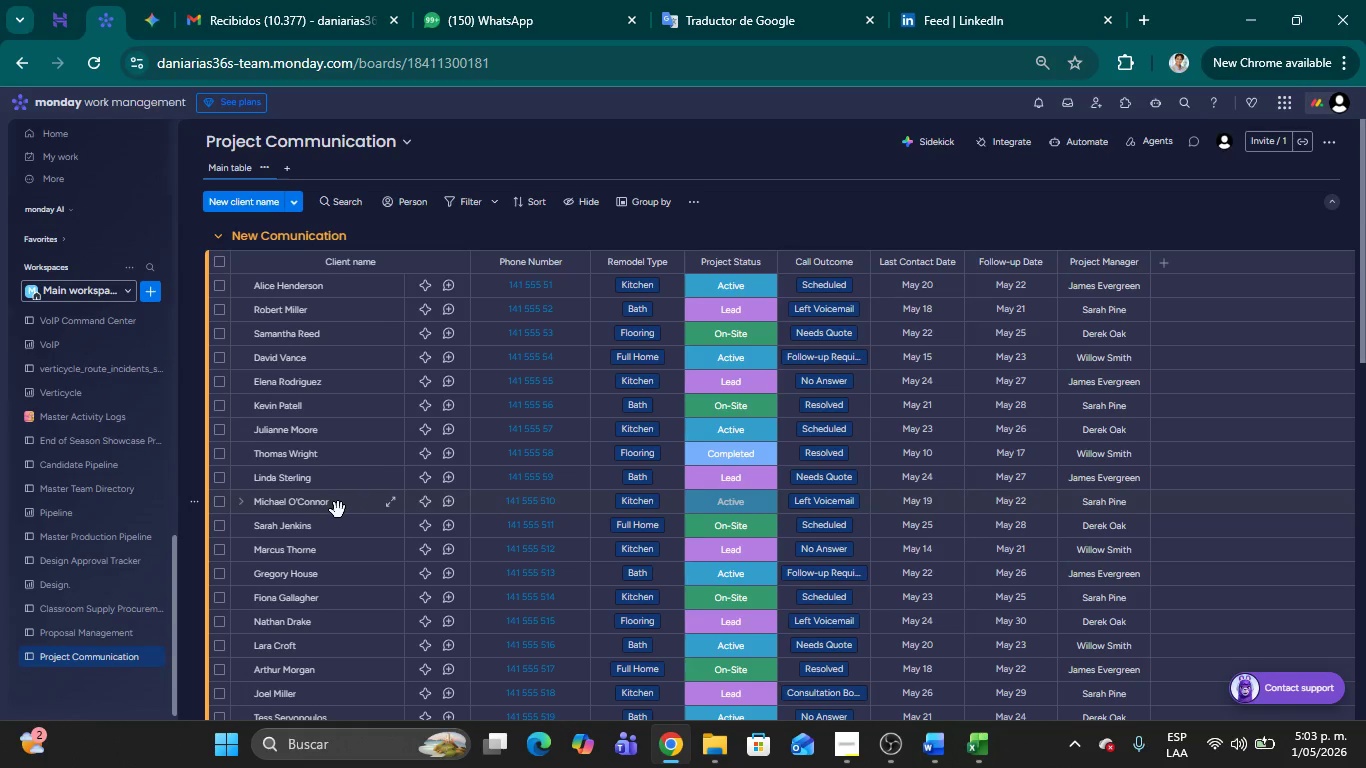 
left_click([1089, 148])
 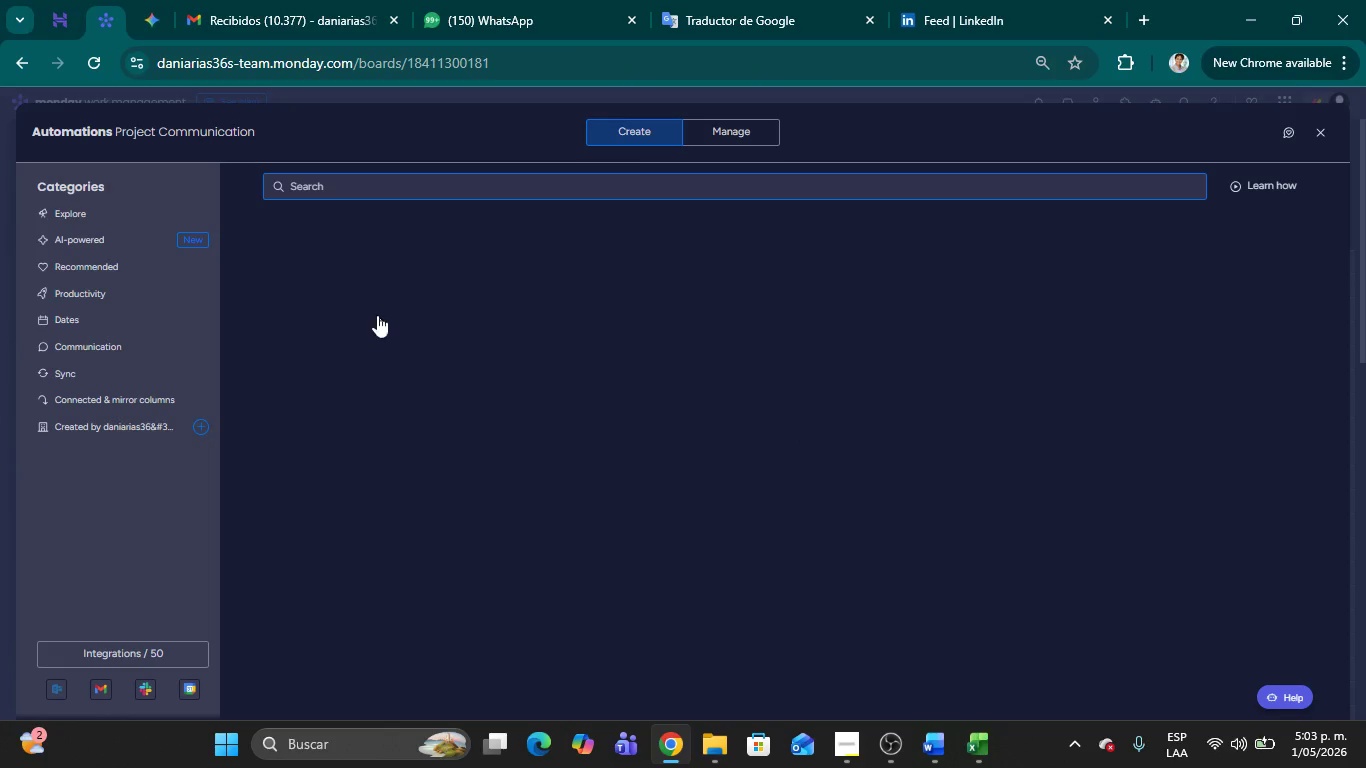 
left_click([414, 298])
 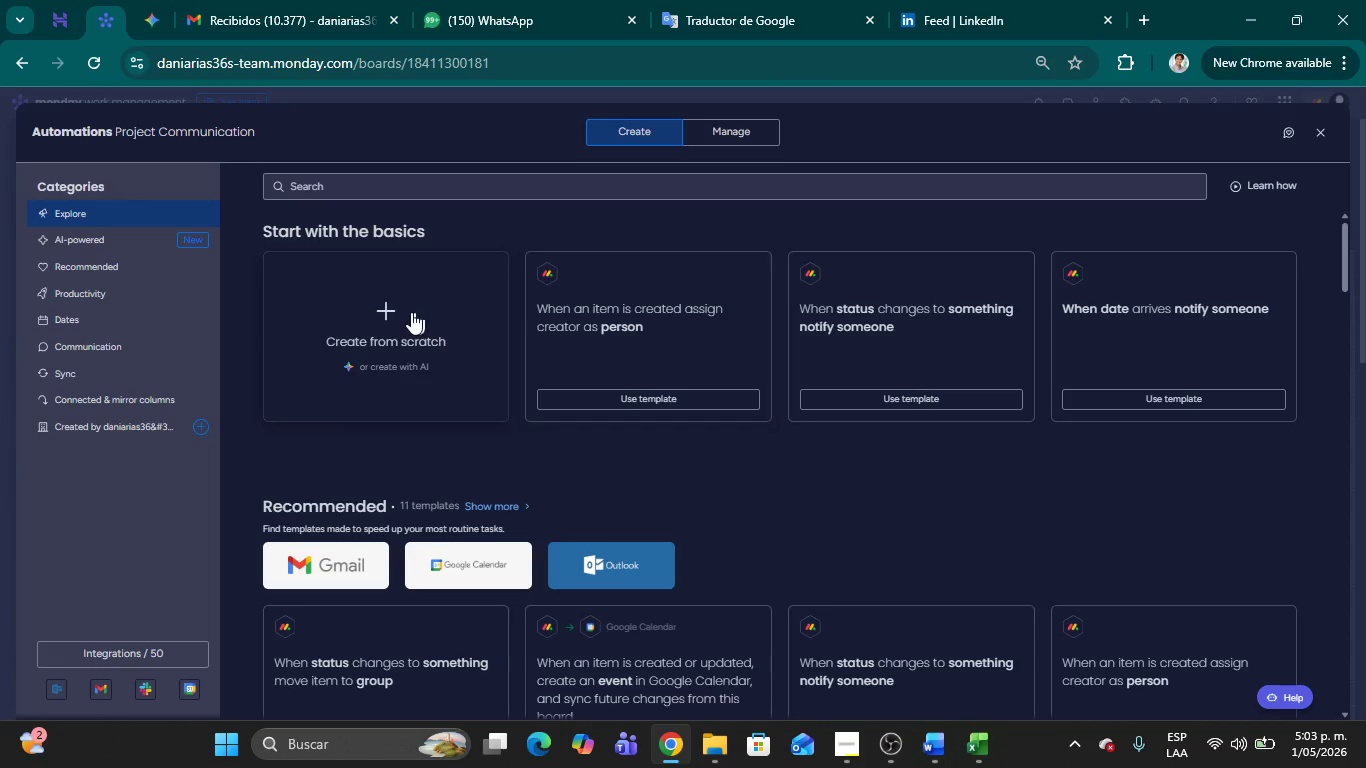 
left_click([381, 327])
 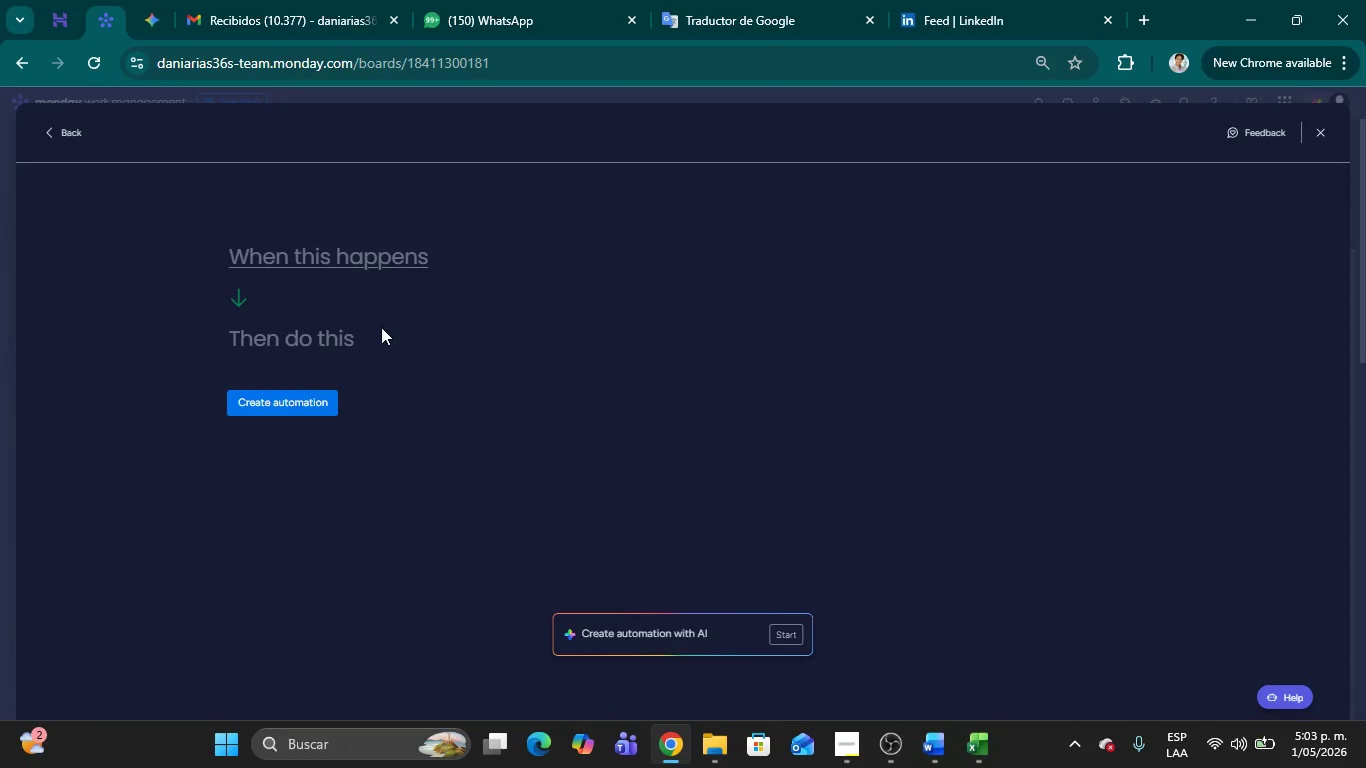 
left_click([363, 252])
 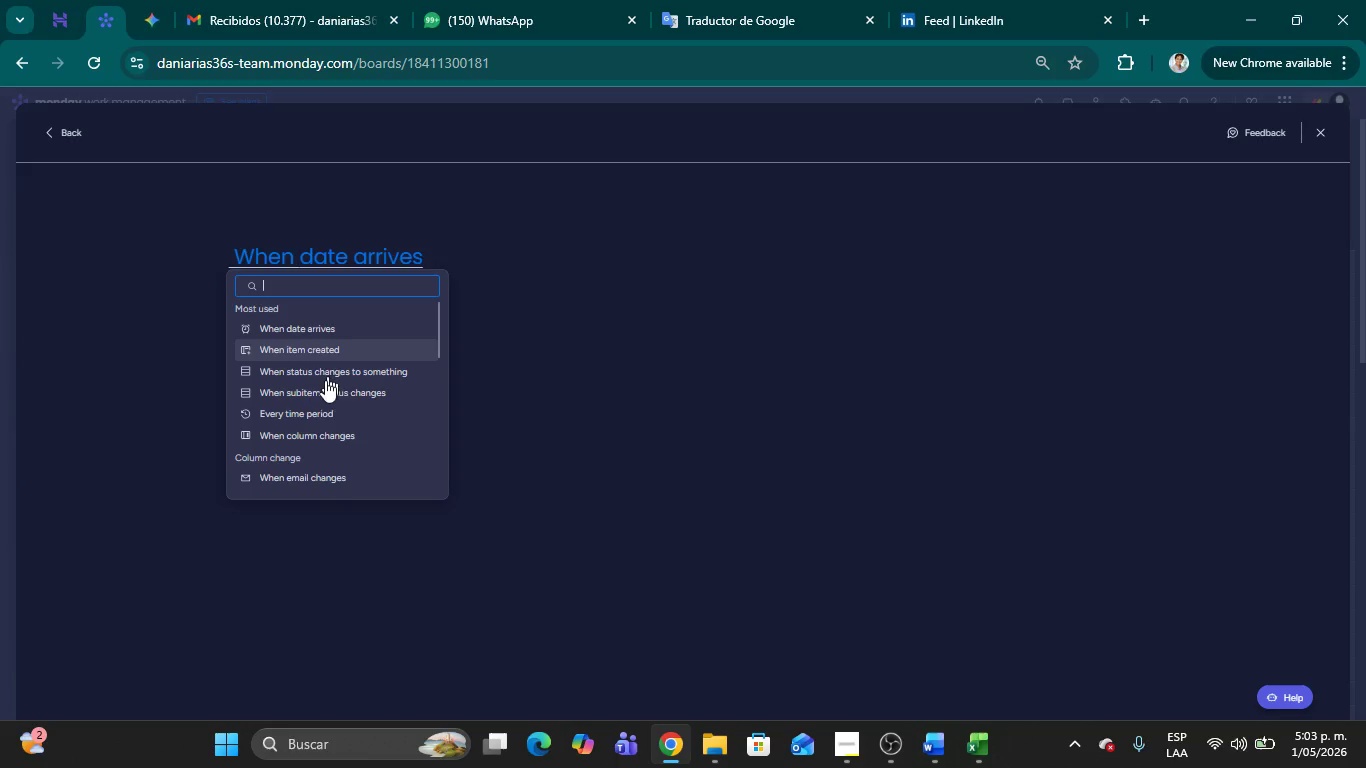 
left_click([335, 439])
 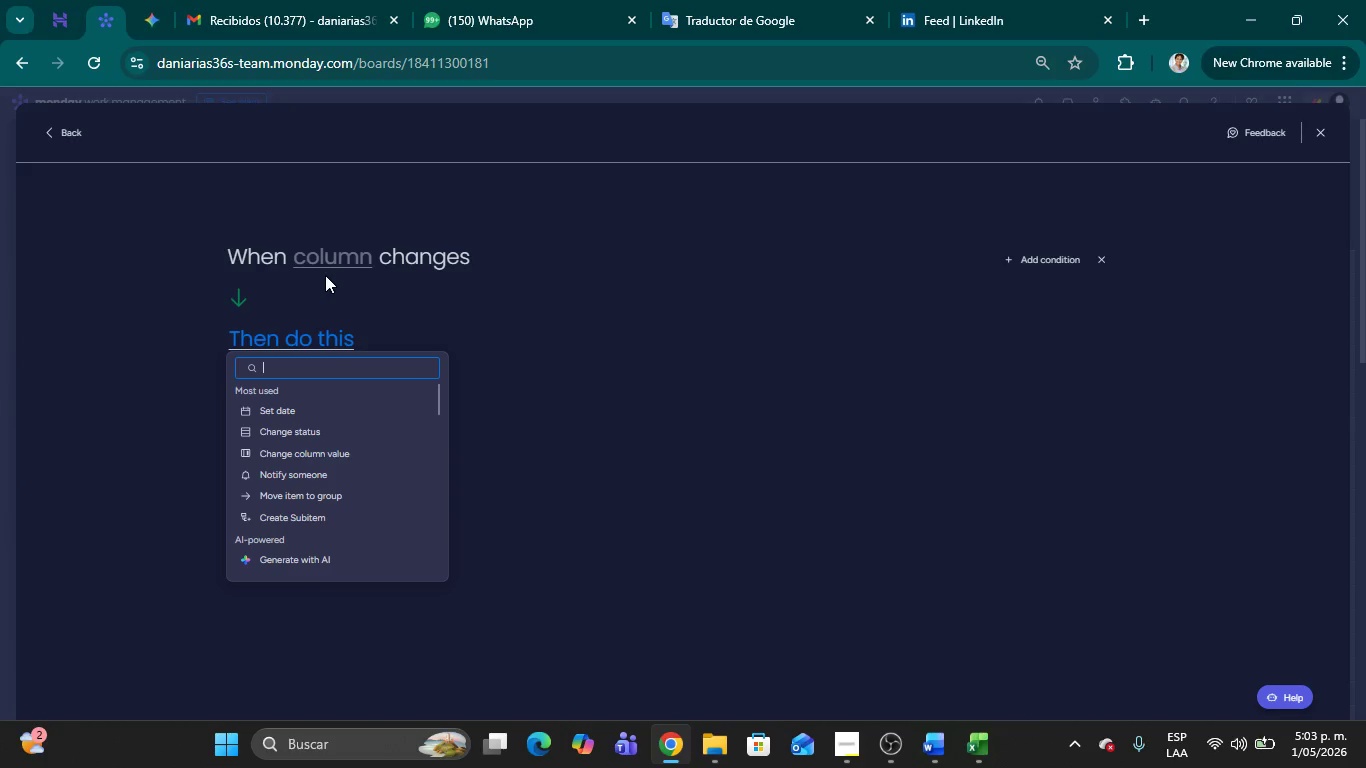 
left_click([323, 263])
 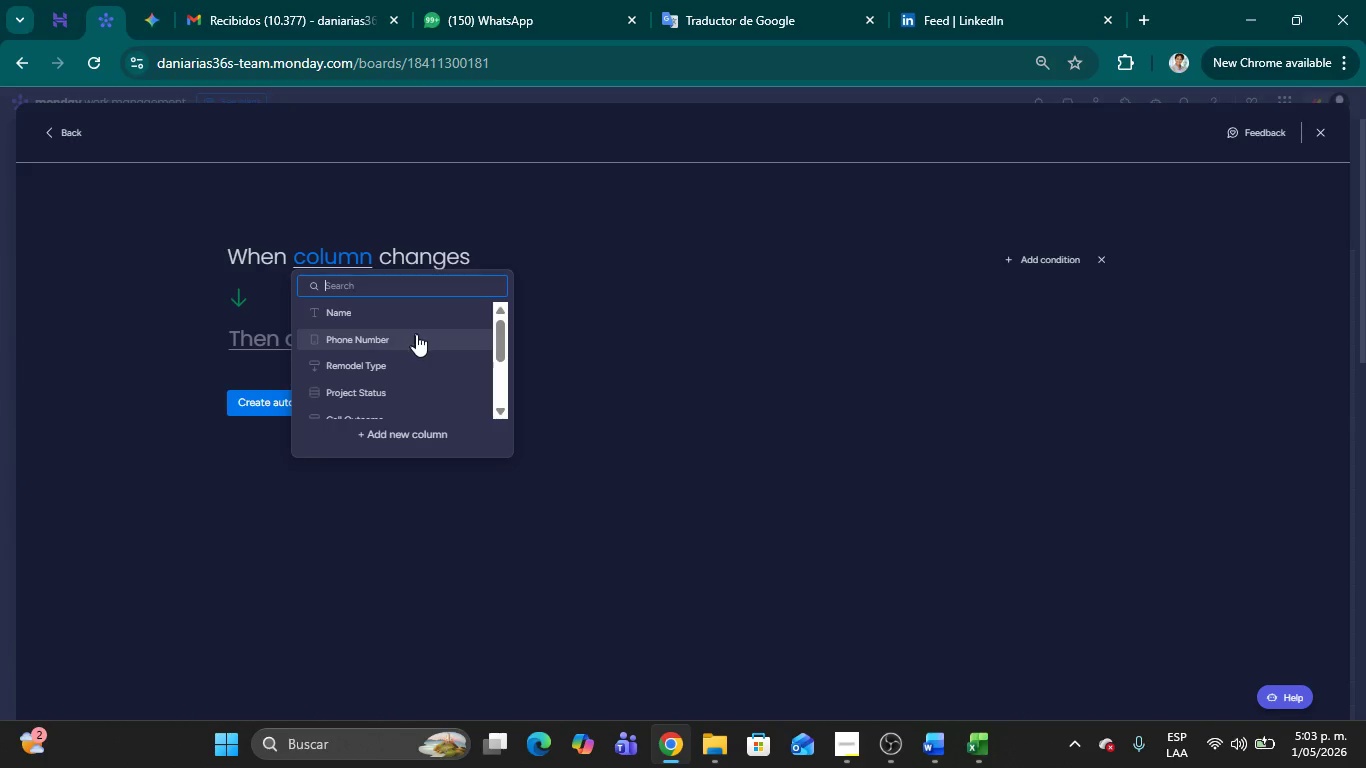 
scroll: coordinate [398, 369], scroll_direction: down, amount: 1.0
 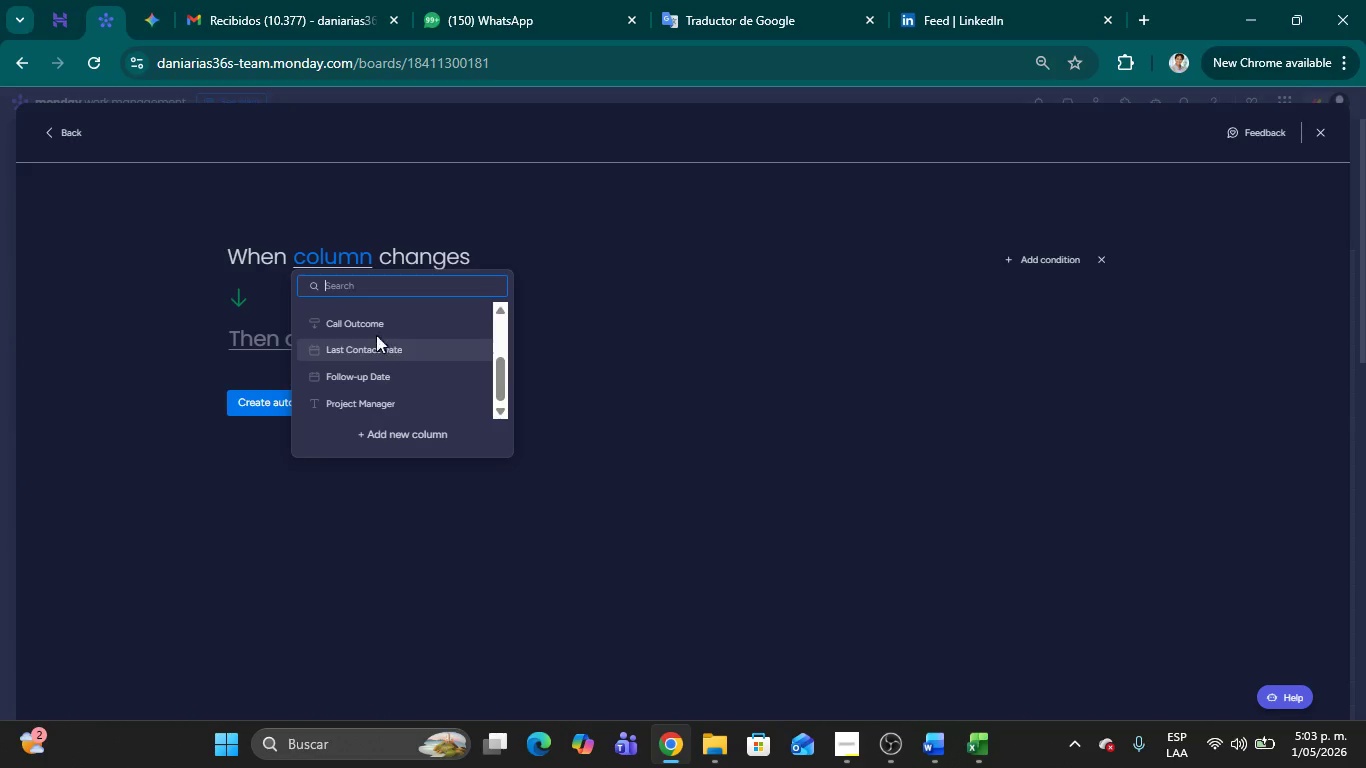 
left_click([363, 319])
 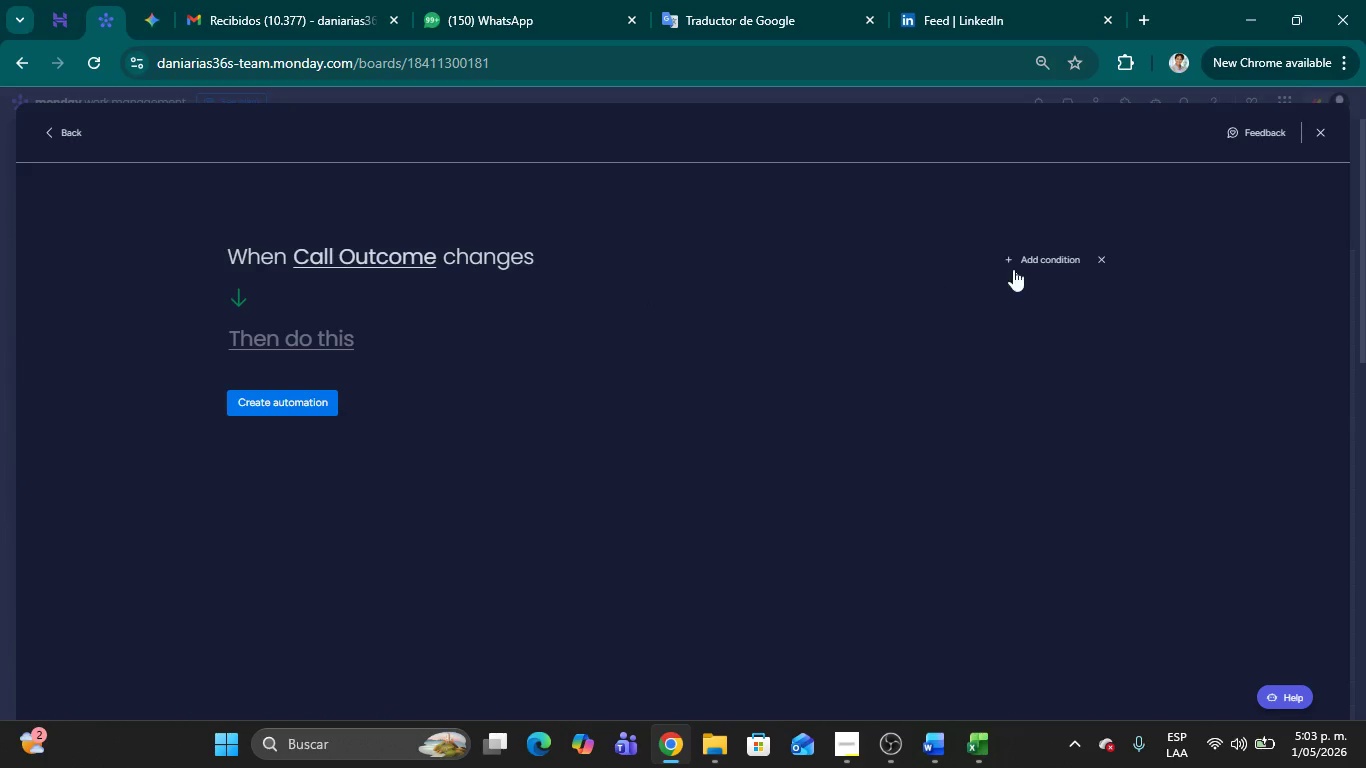 
left_click([1049, 262])
 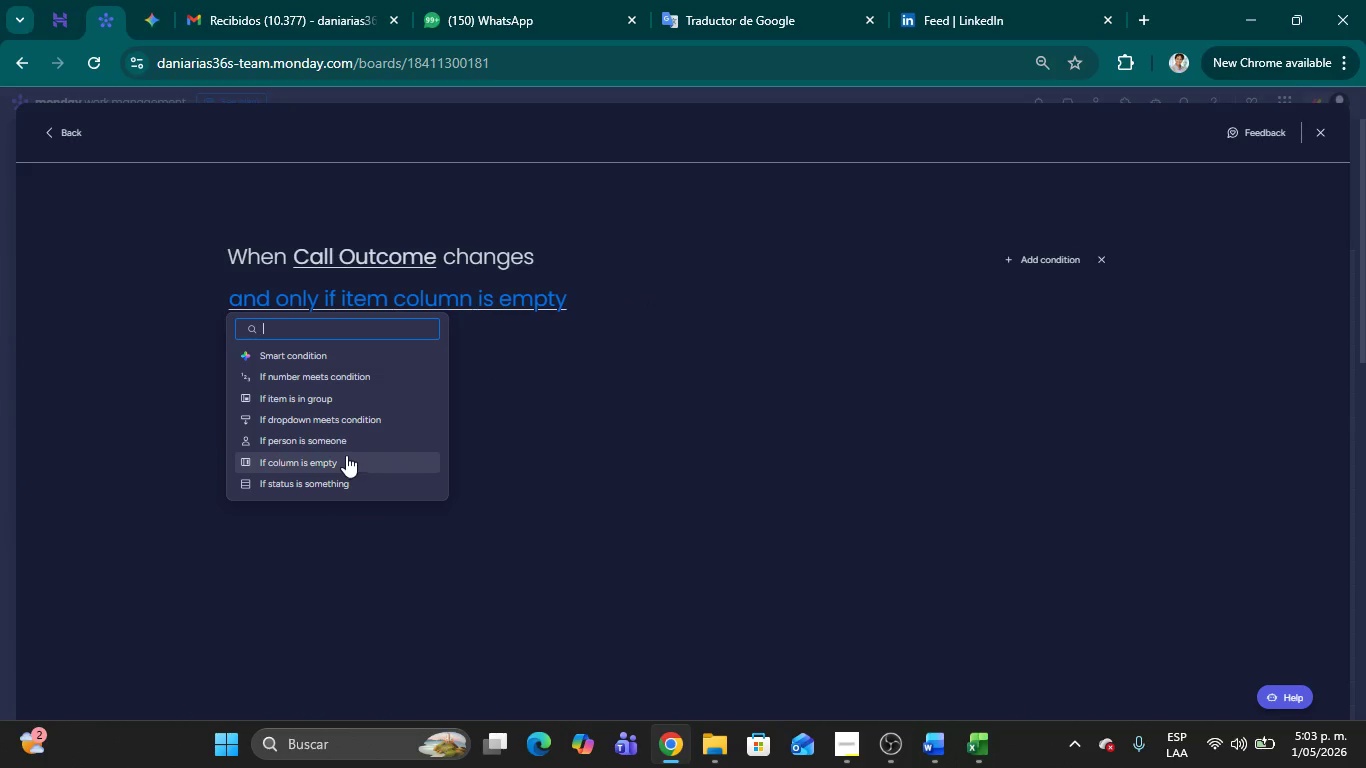 
left_click([341, 419])
 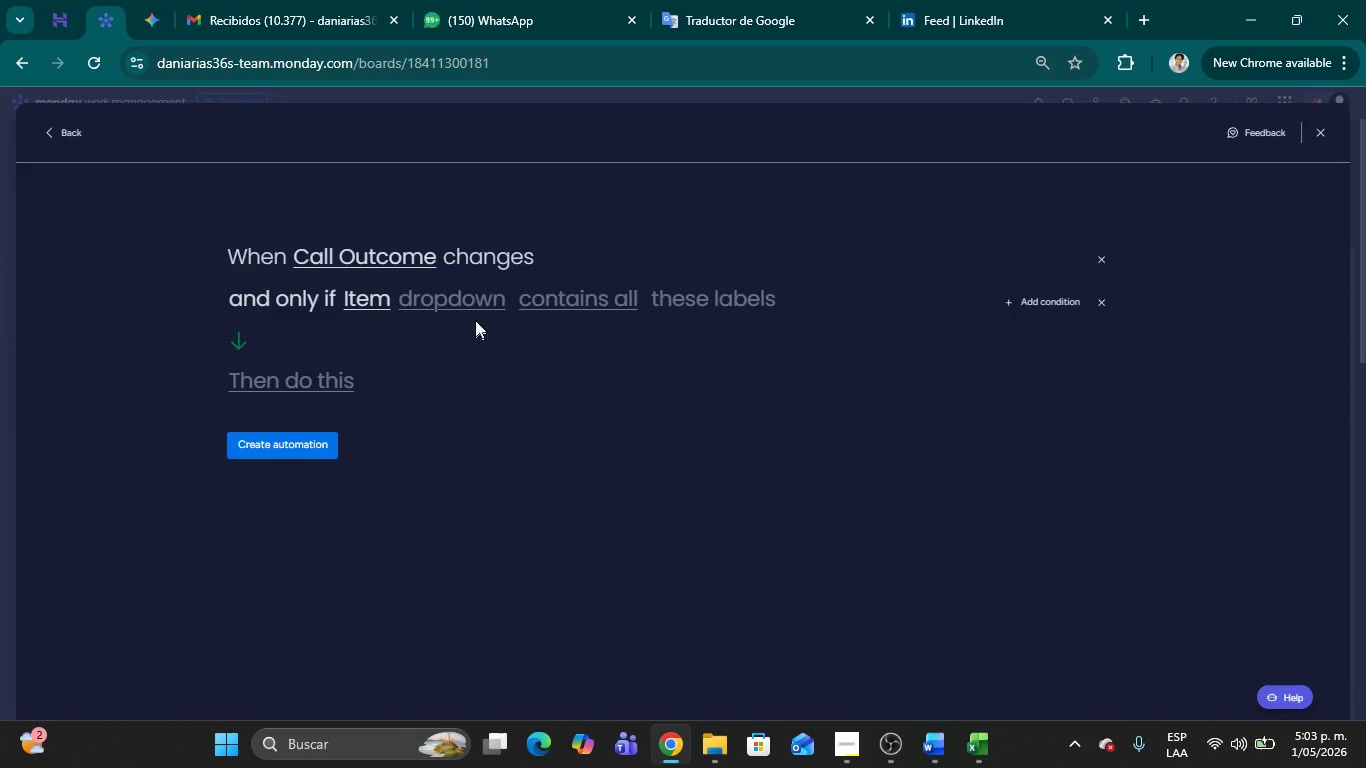 
left_click([467, 299])
 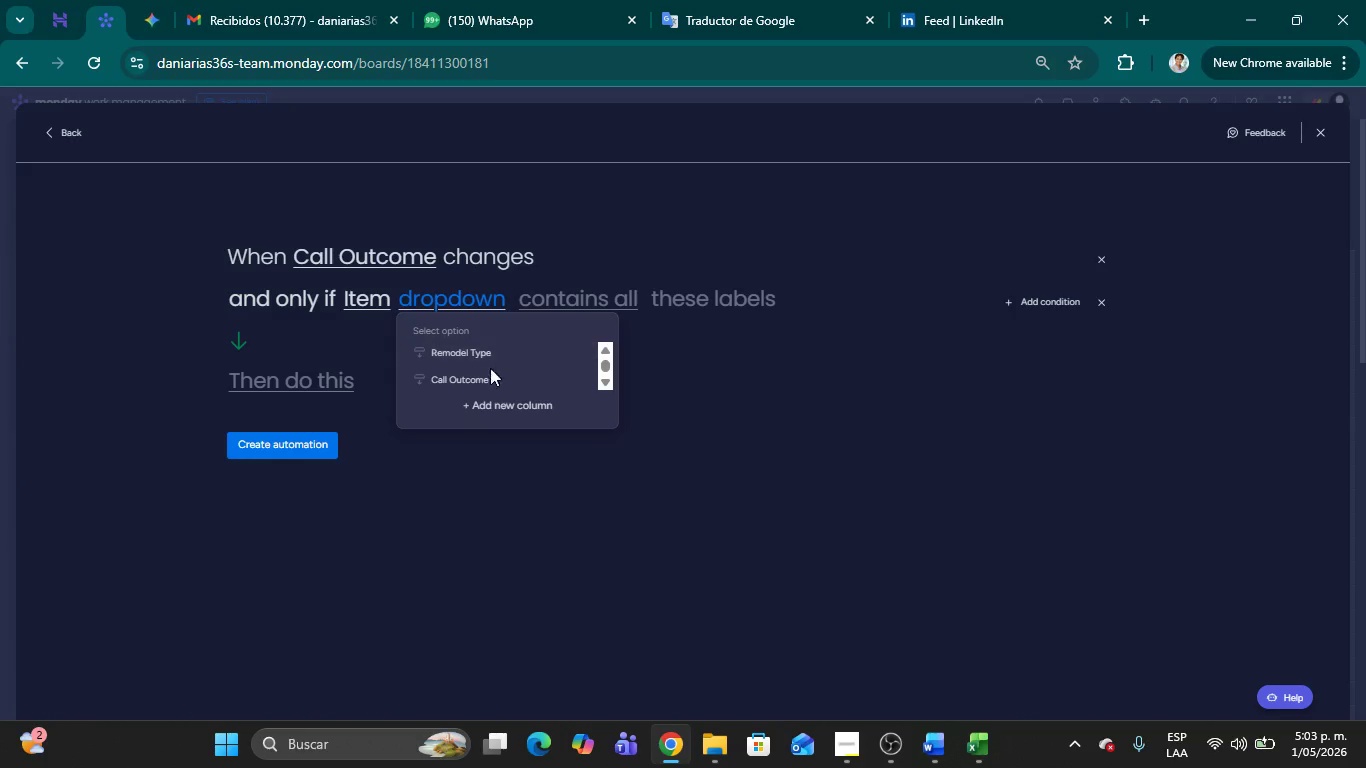 
left_click([481, 374])
 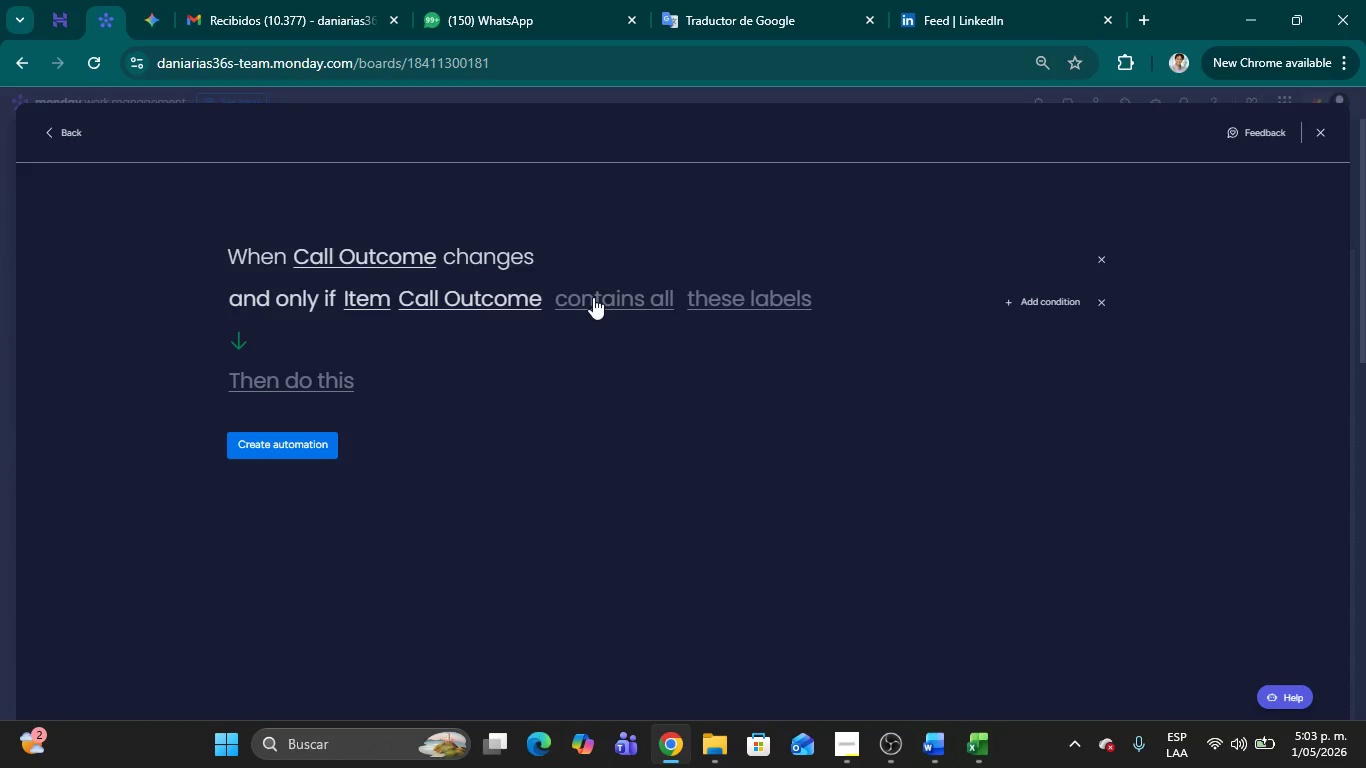 
left_click([615, 298])
 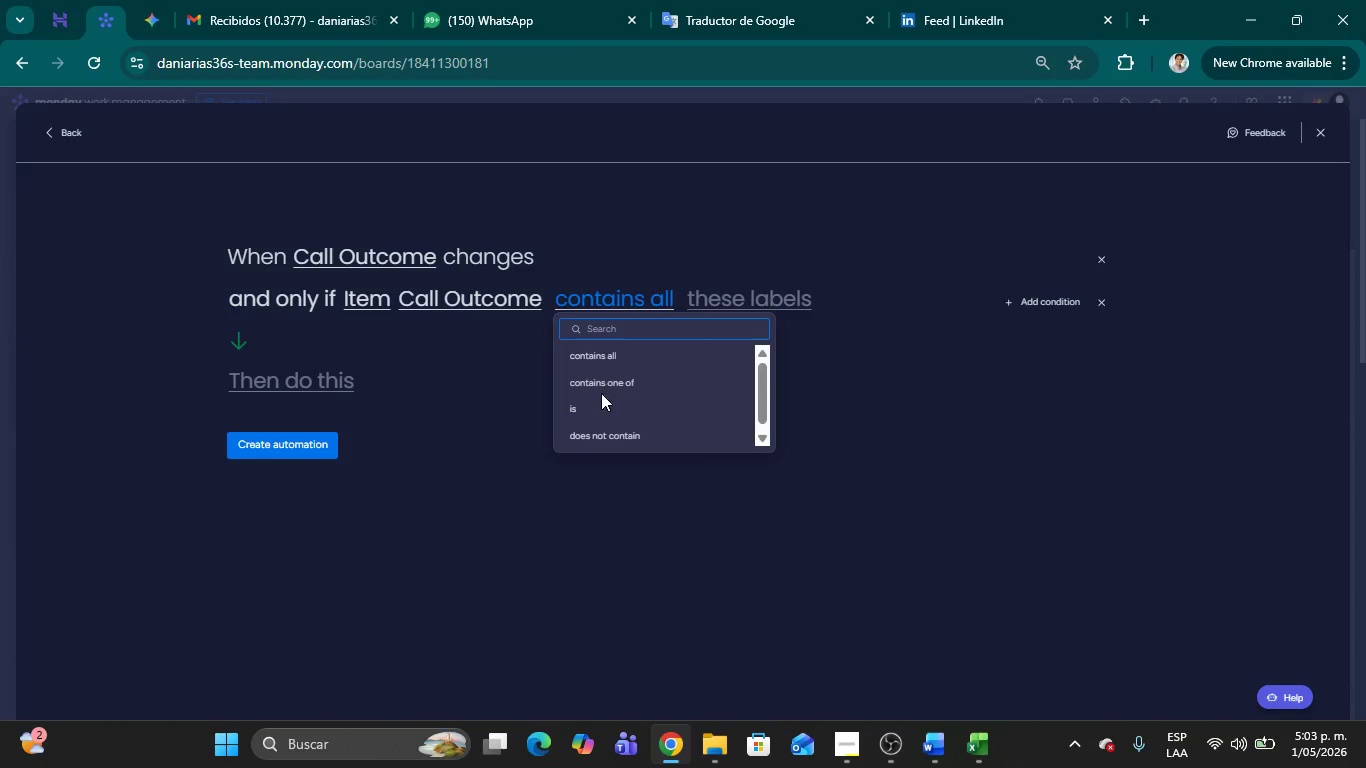 
left_click([587, 402])
 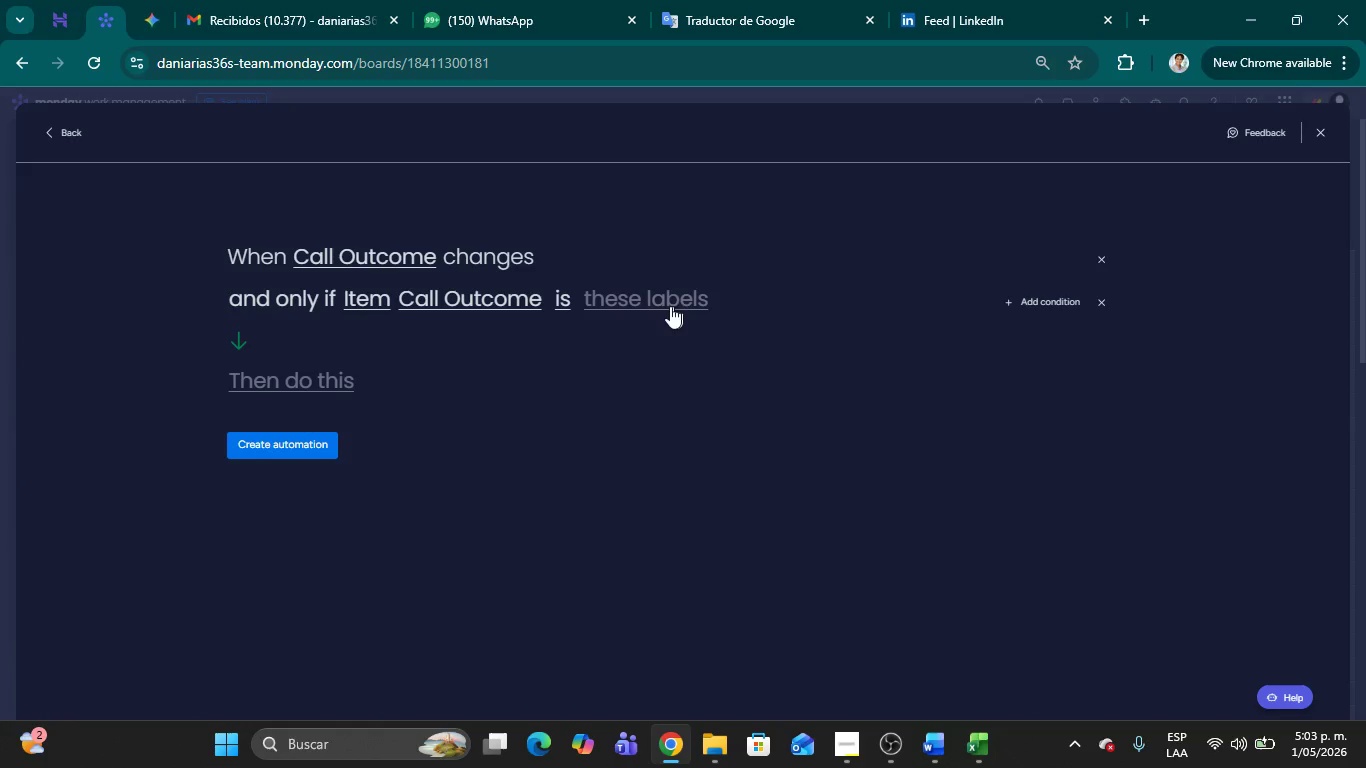 
left_click([645, 302])
 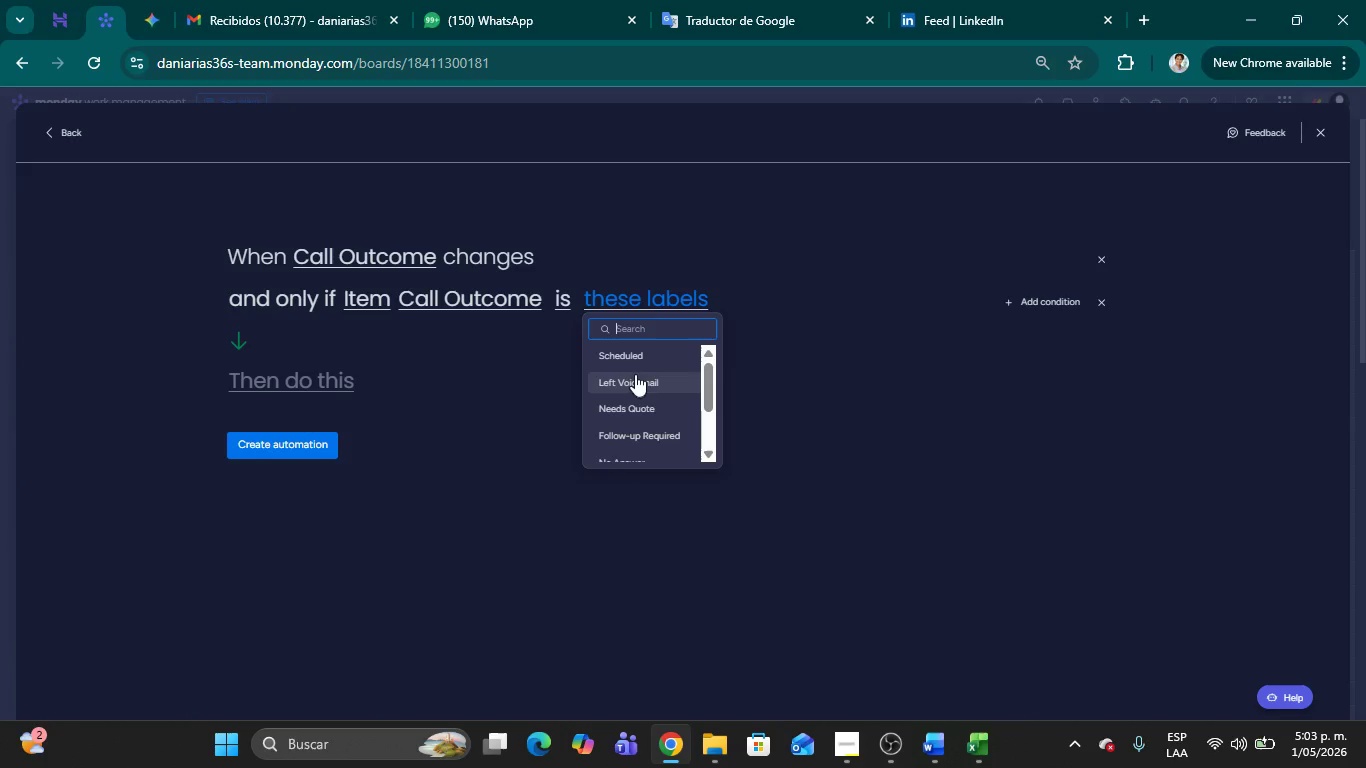 
left_click([626, 356])
 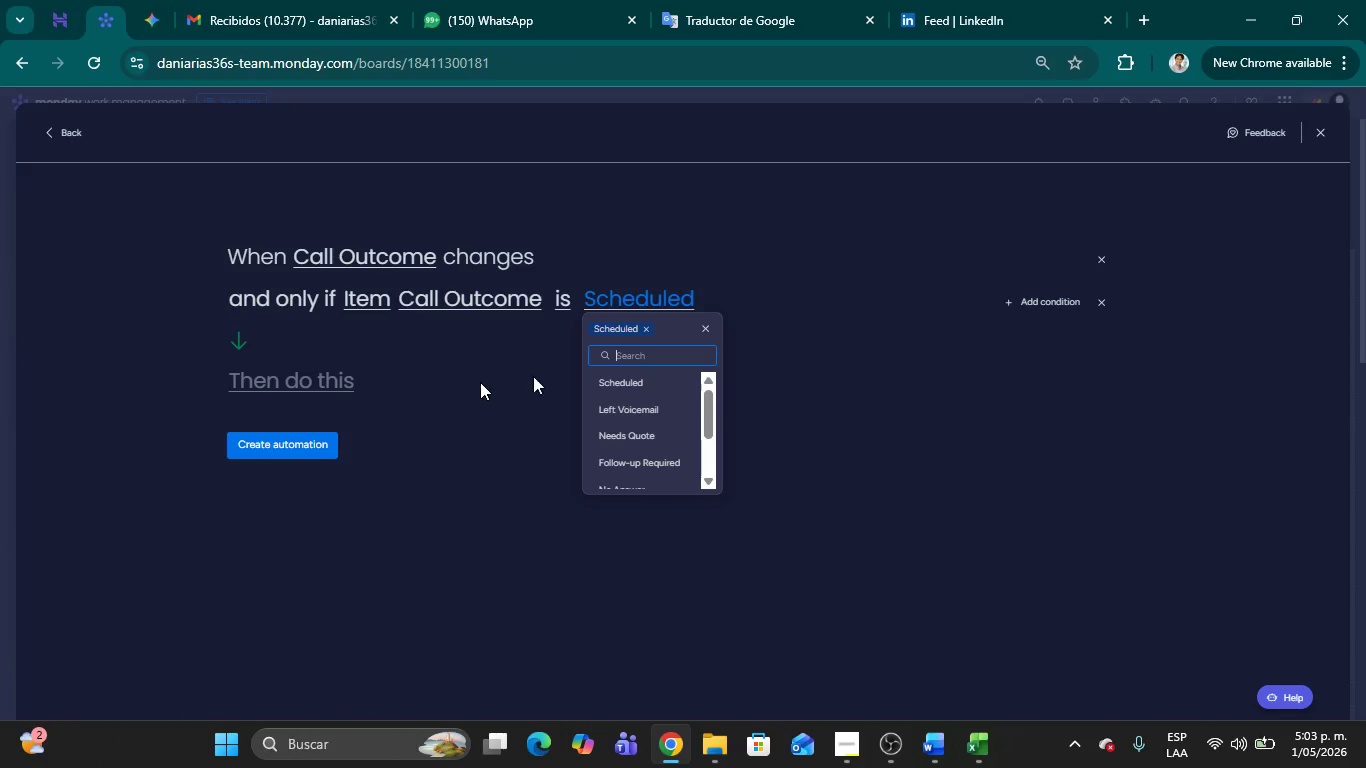 
left_click([490, 381])
 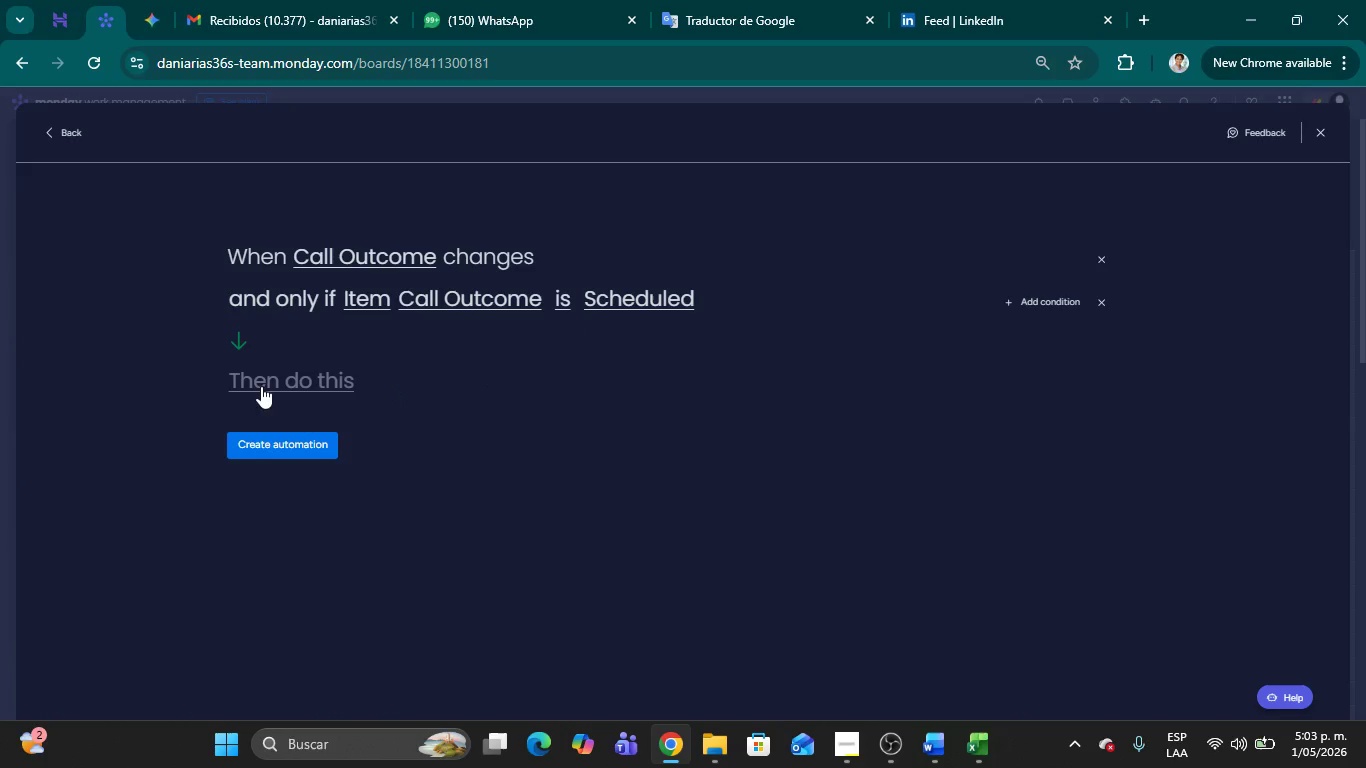 
left_click([271, 380])
 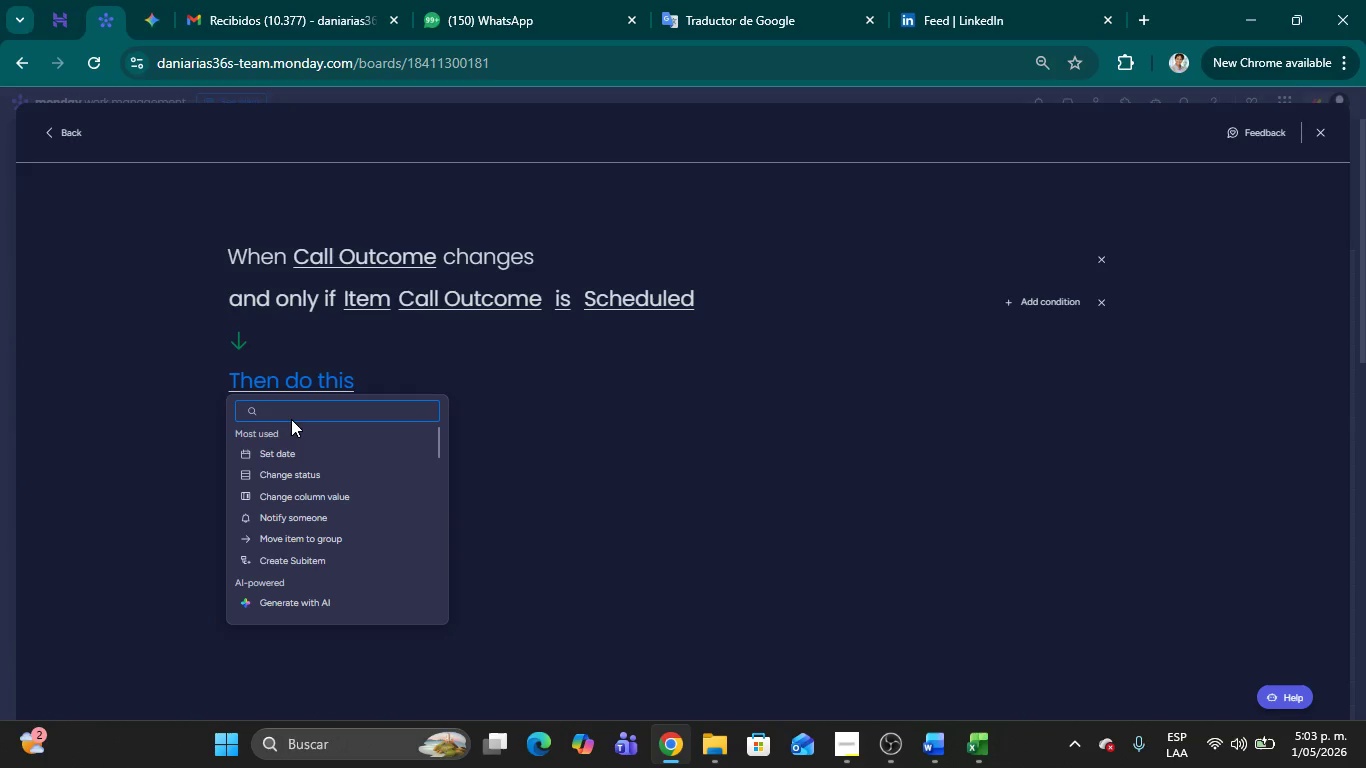 
wait(13.56)
 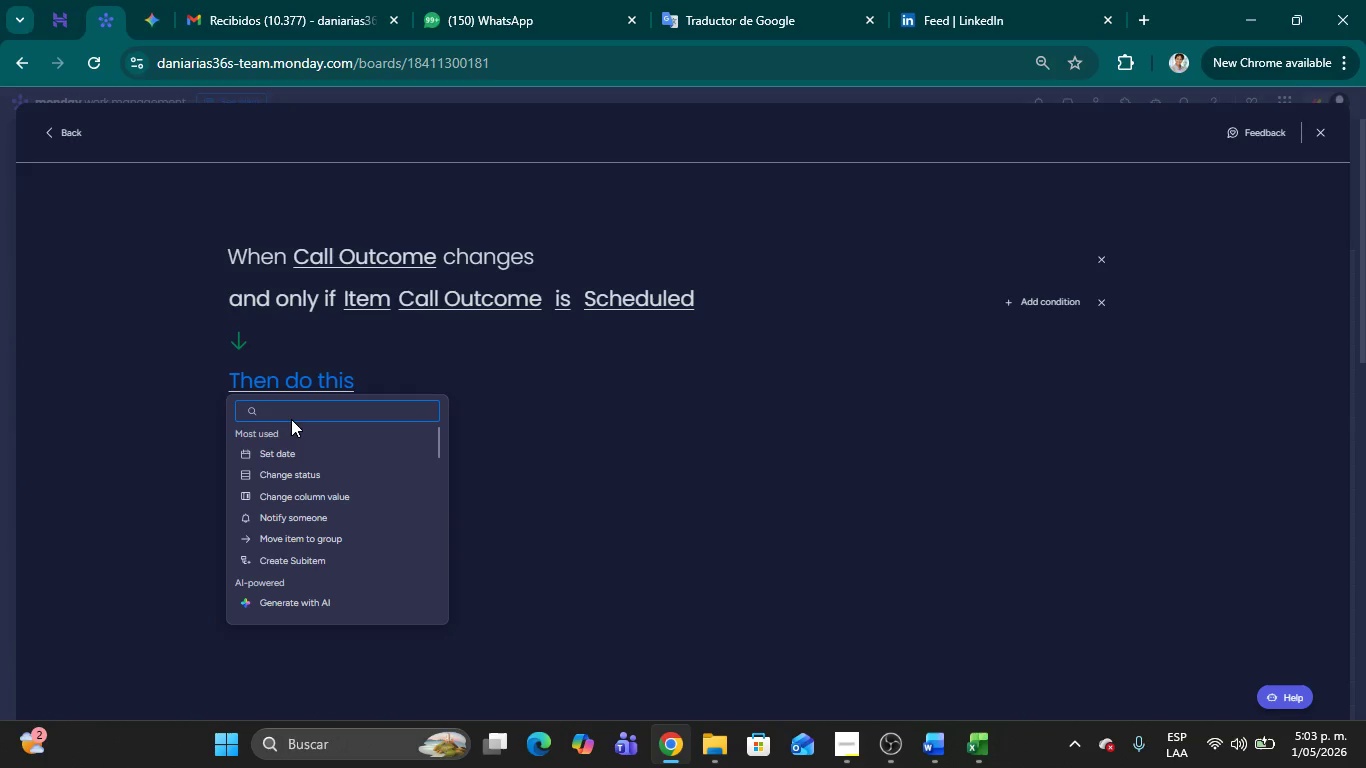 
left_click([314, 534])
 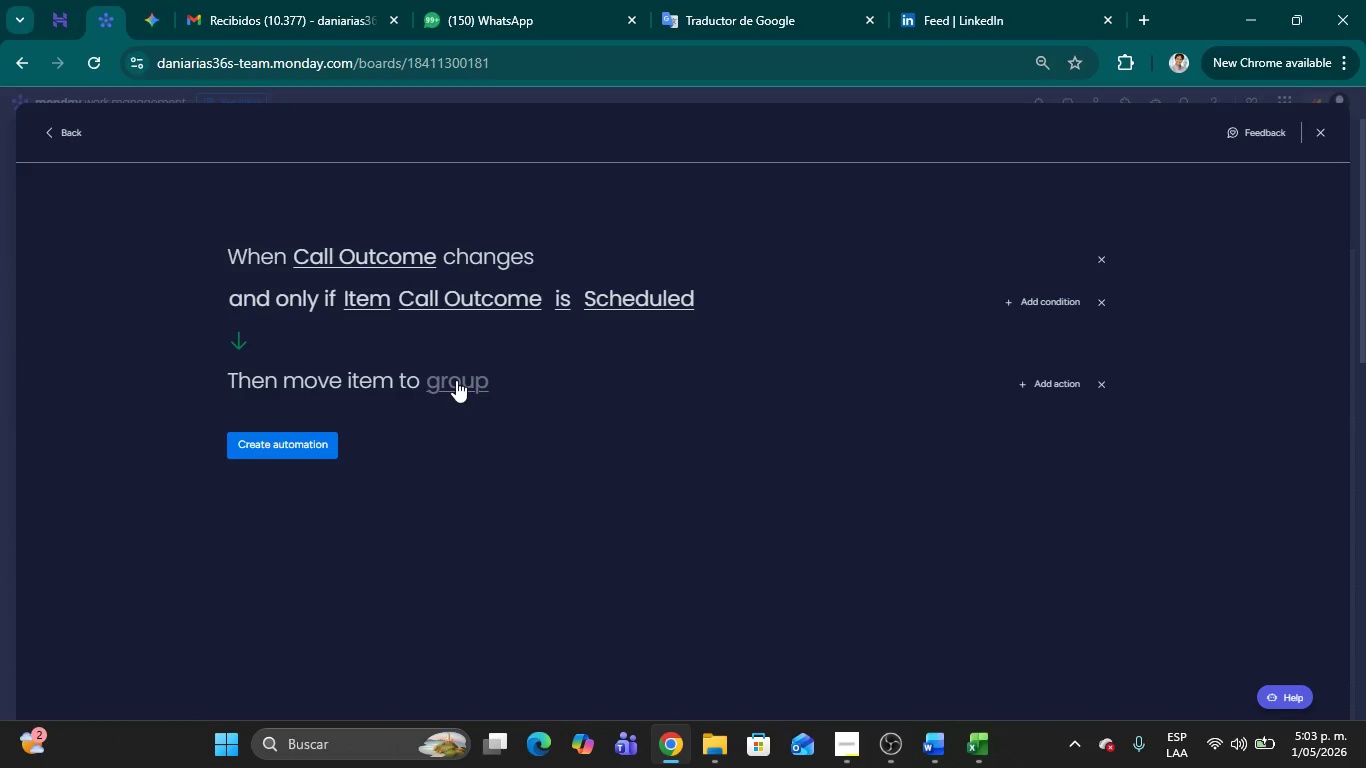 
left_click([456, 380])
 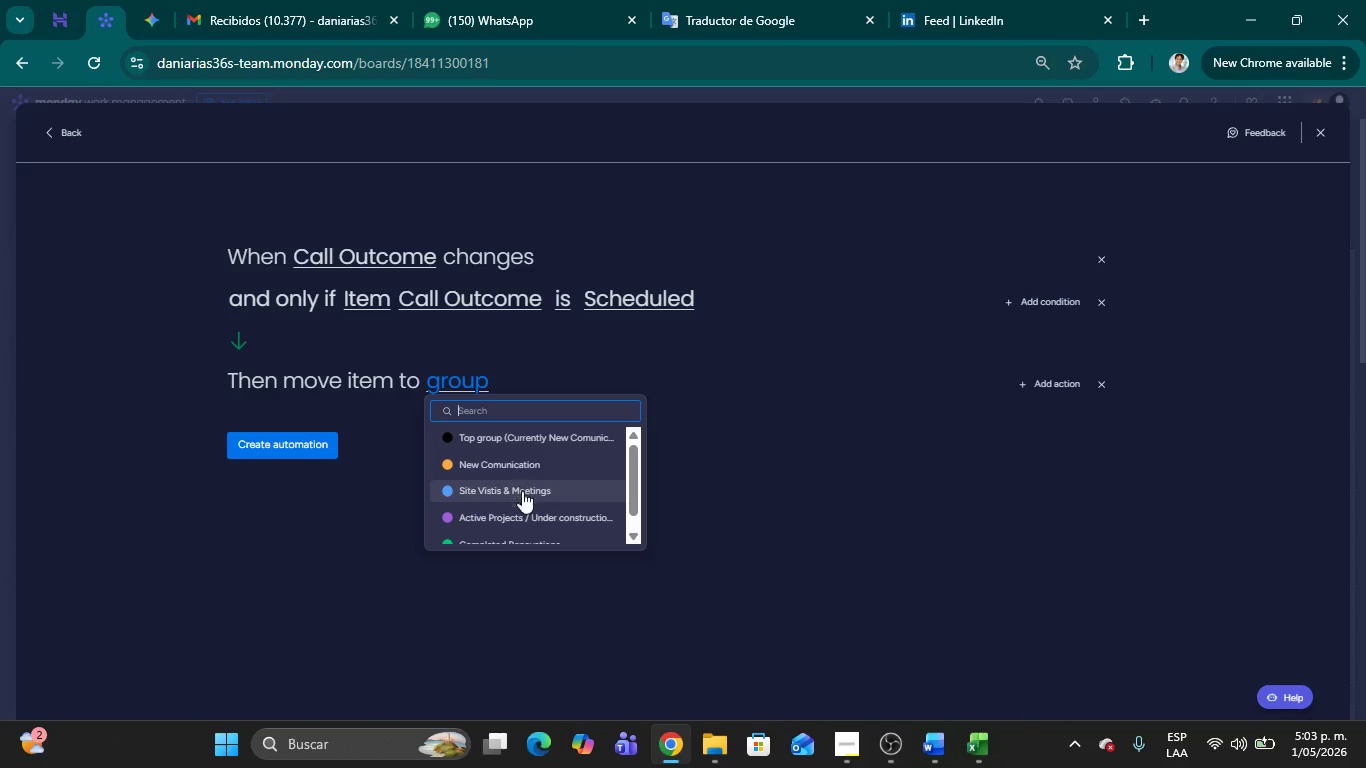 
left_click([520, 492])
 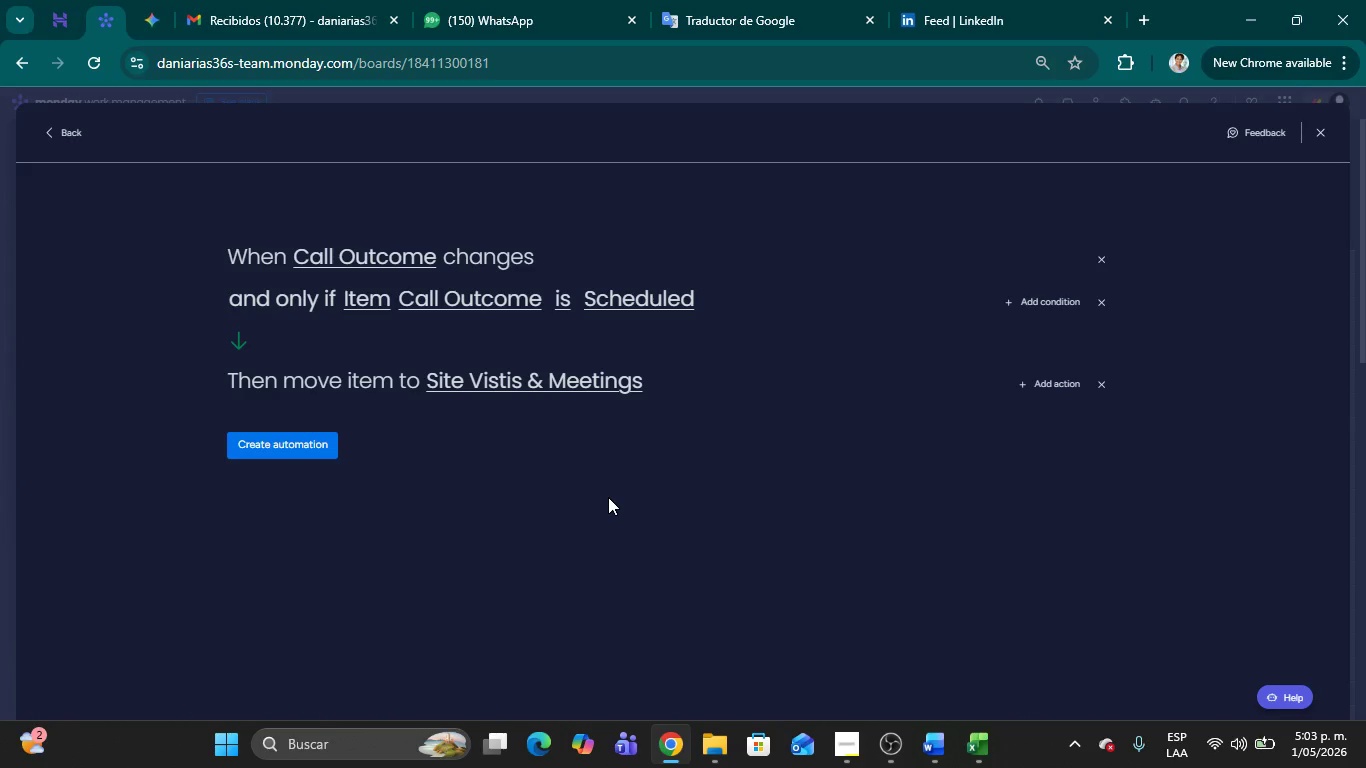 
wait(8.94)
 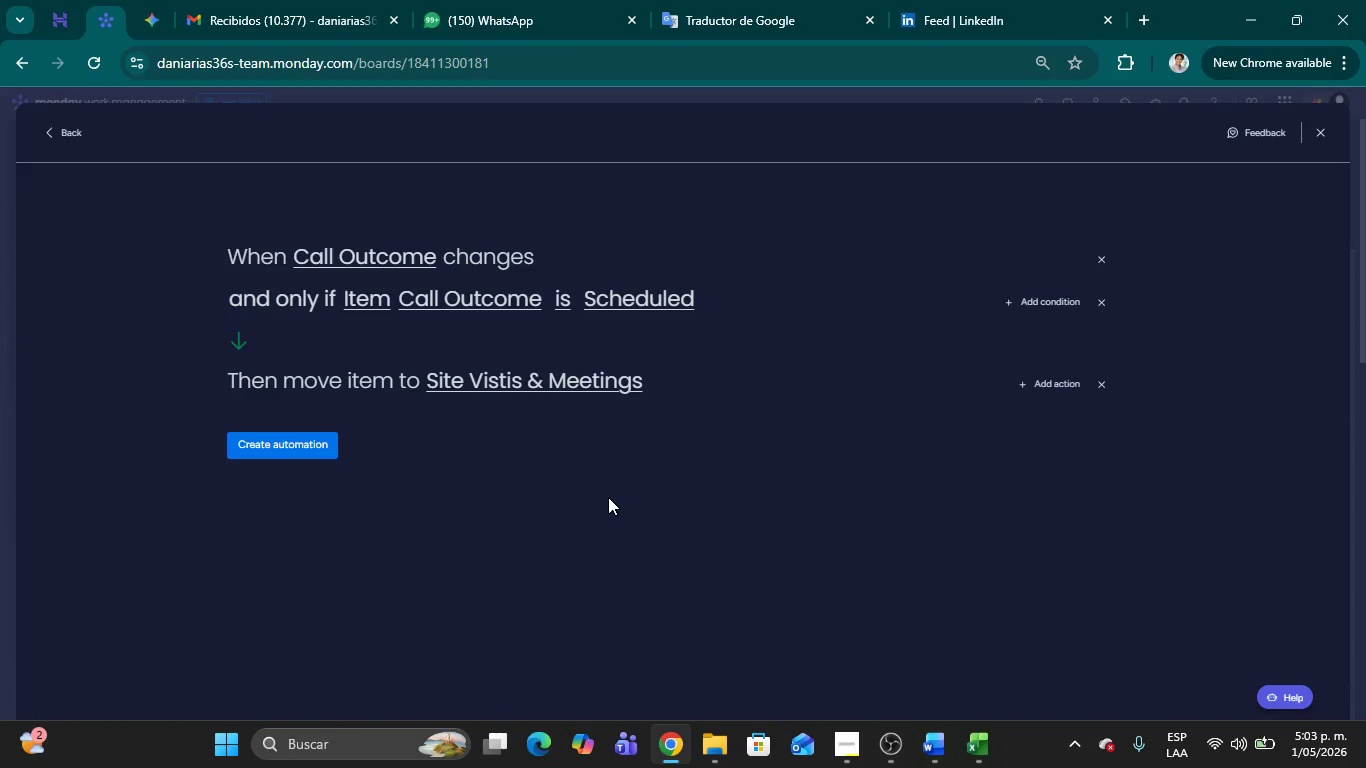 
left_click([1028, 387])
 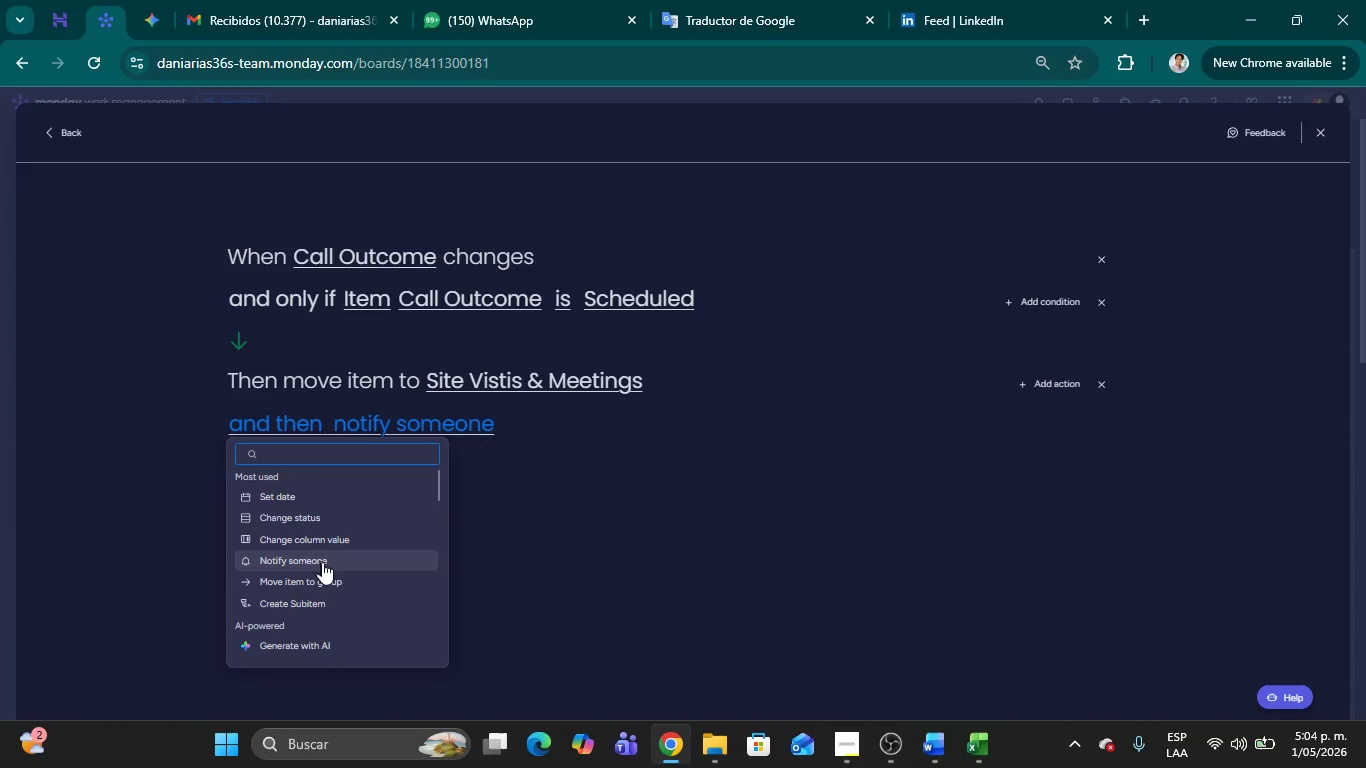 
left_click([322, 564])
 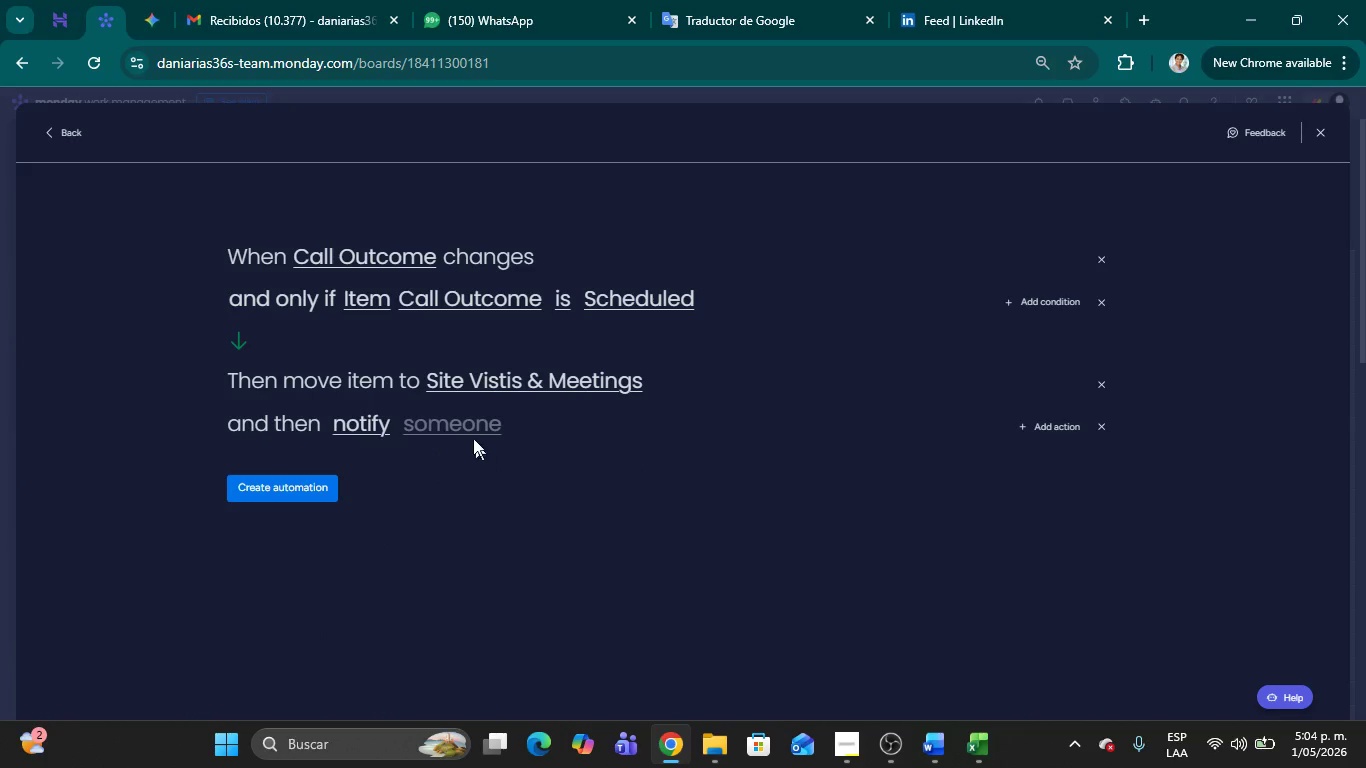 
left_click([465, 430])
 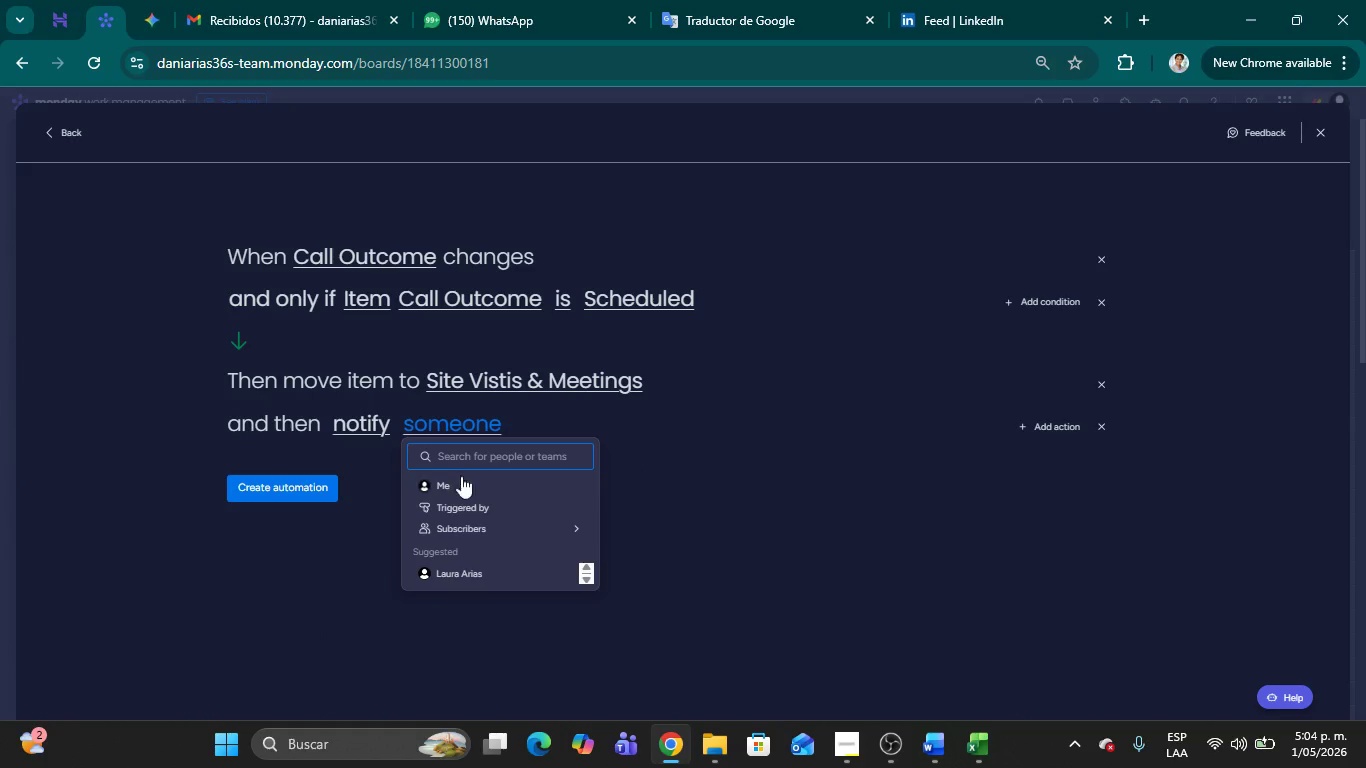 
left_click([455, 485])
 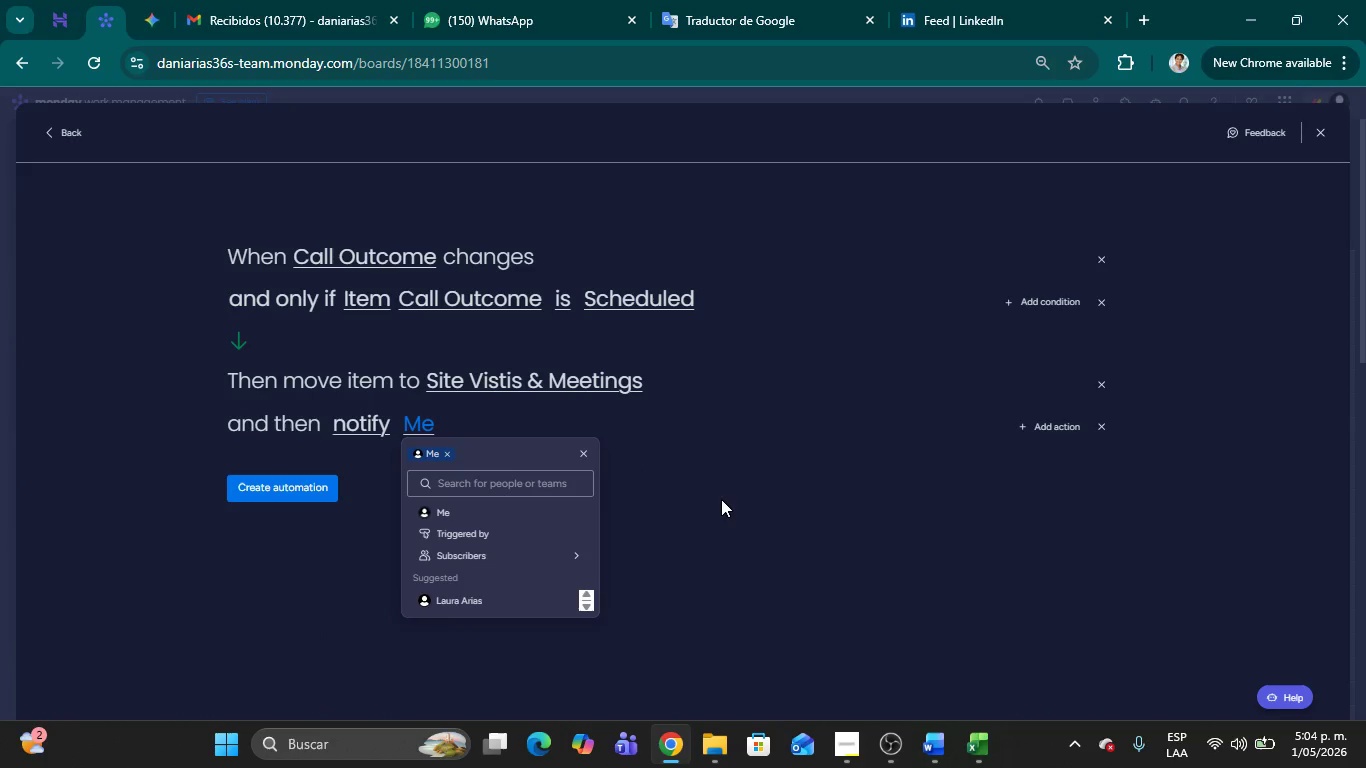 
left_click([721, 499])
 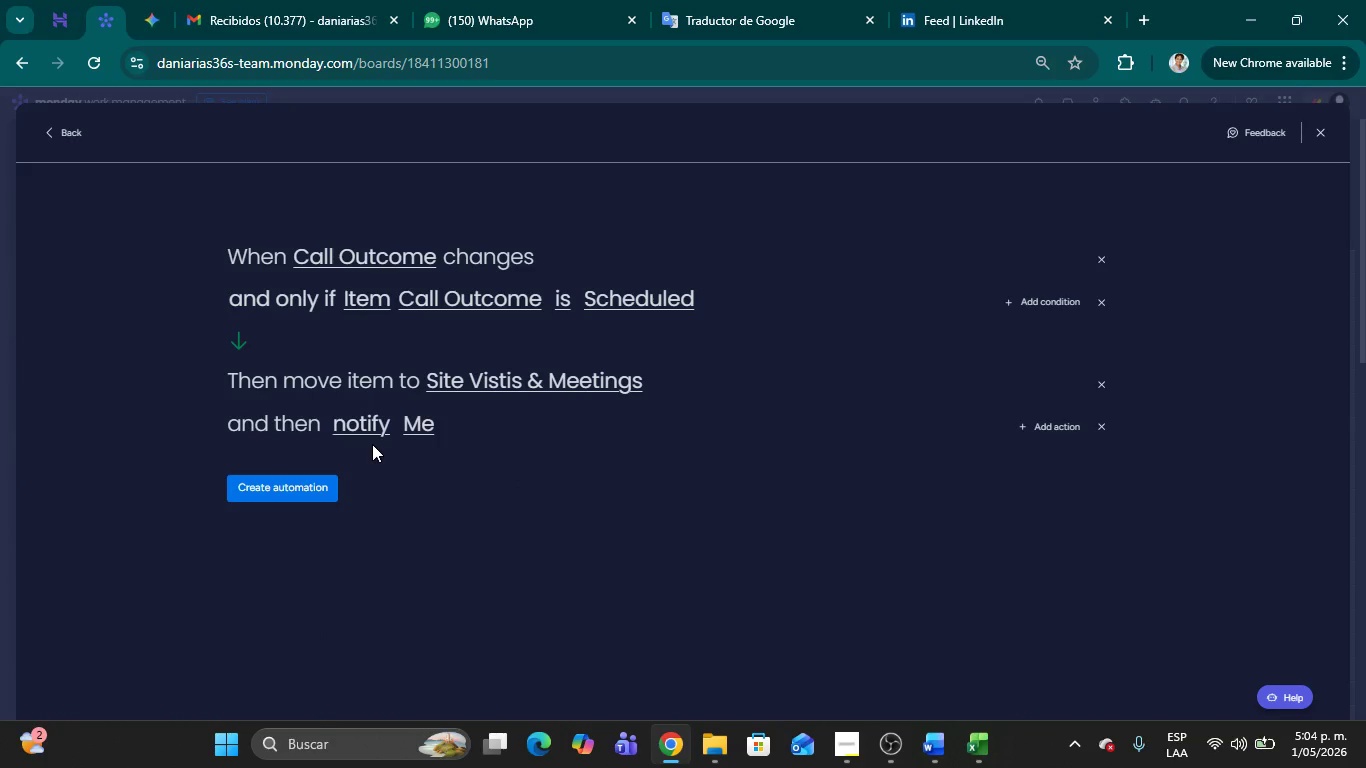 
left_click([364, 431])
 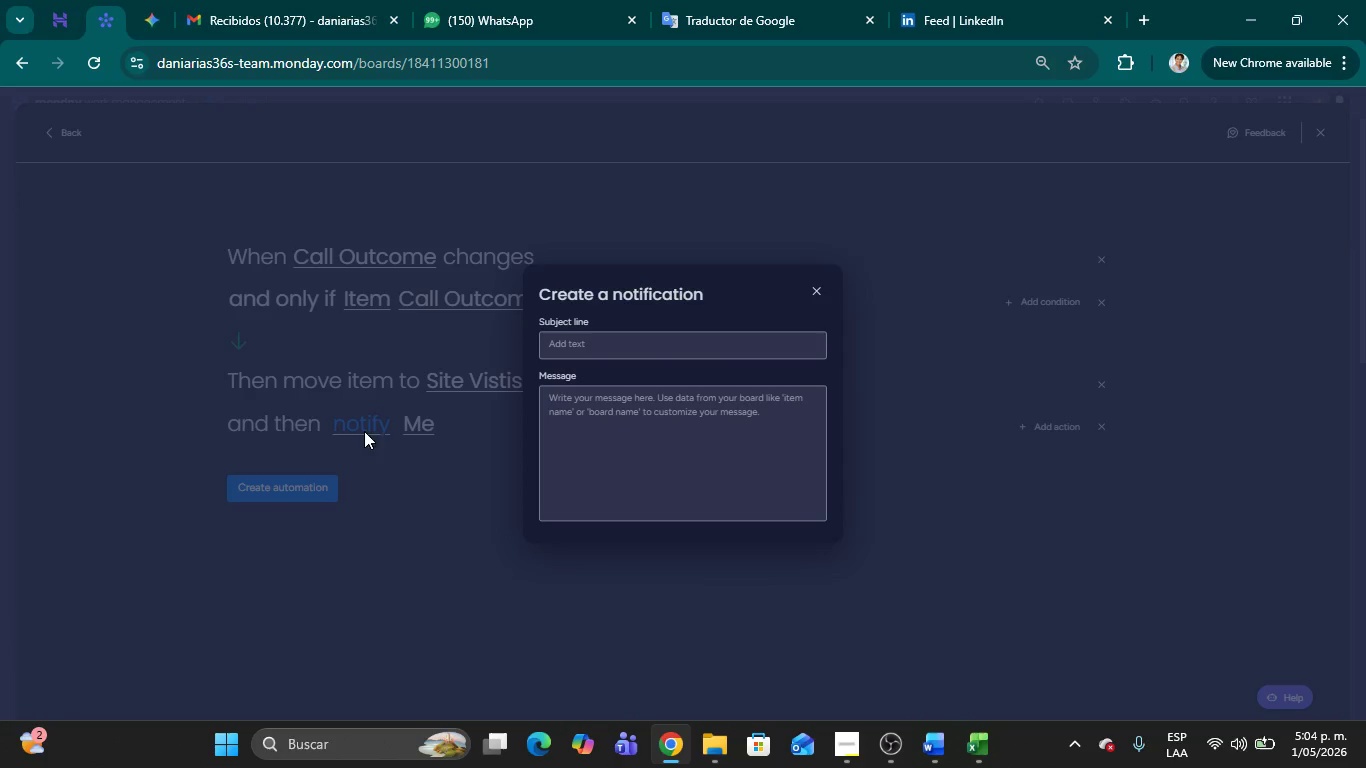 
left_click([498, 605])
 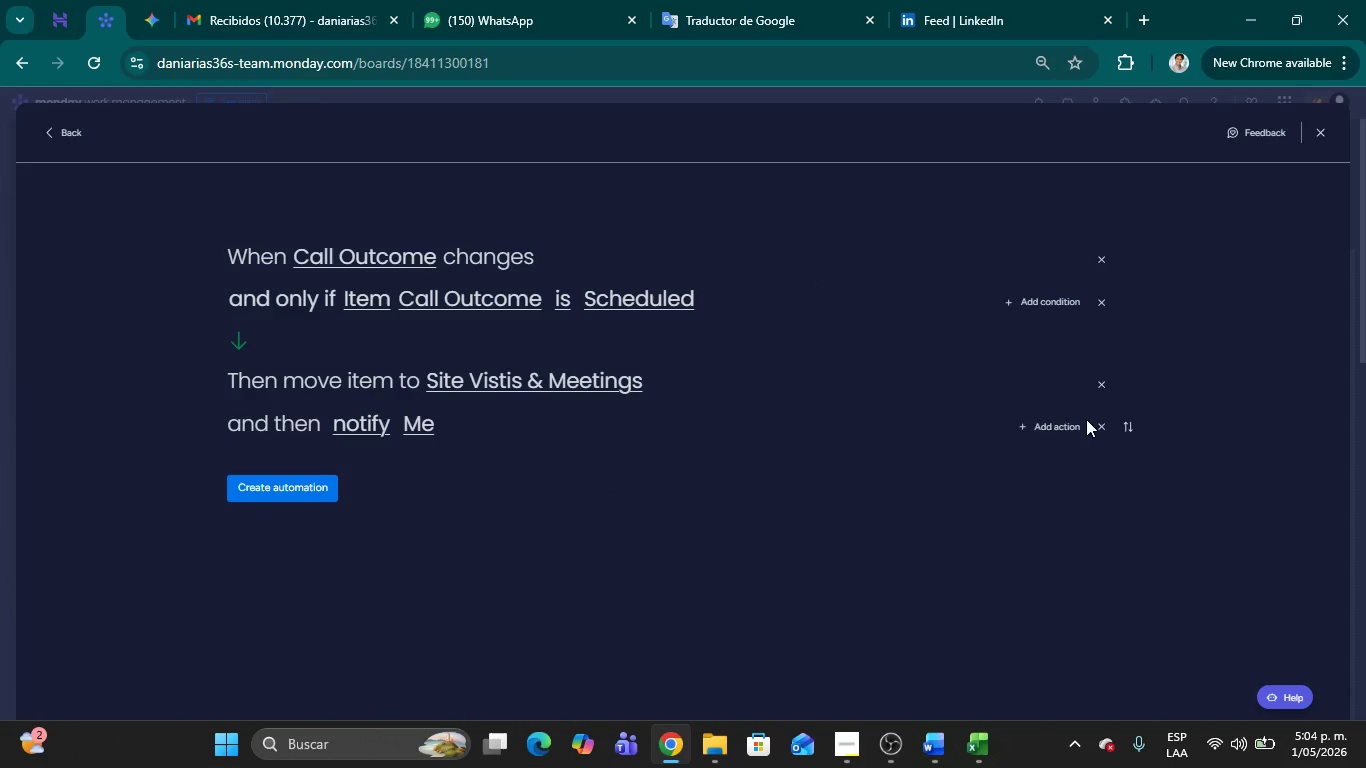 
left_click([1109, 428])
 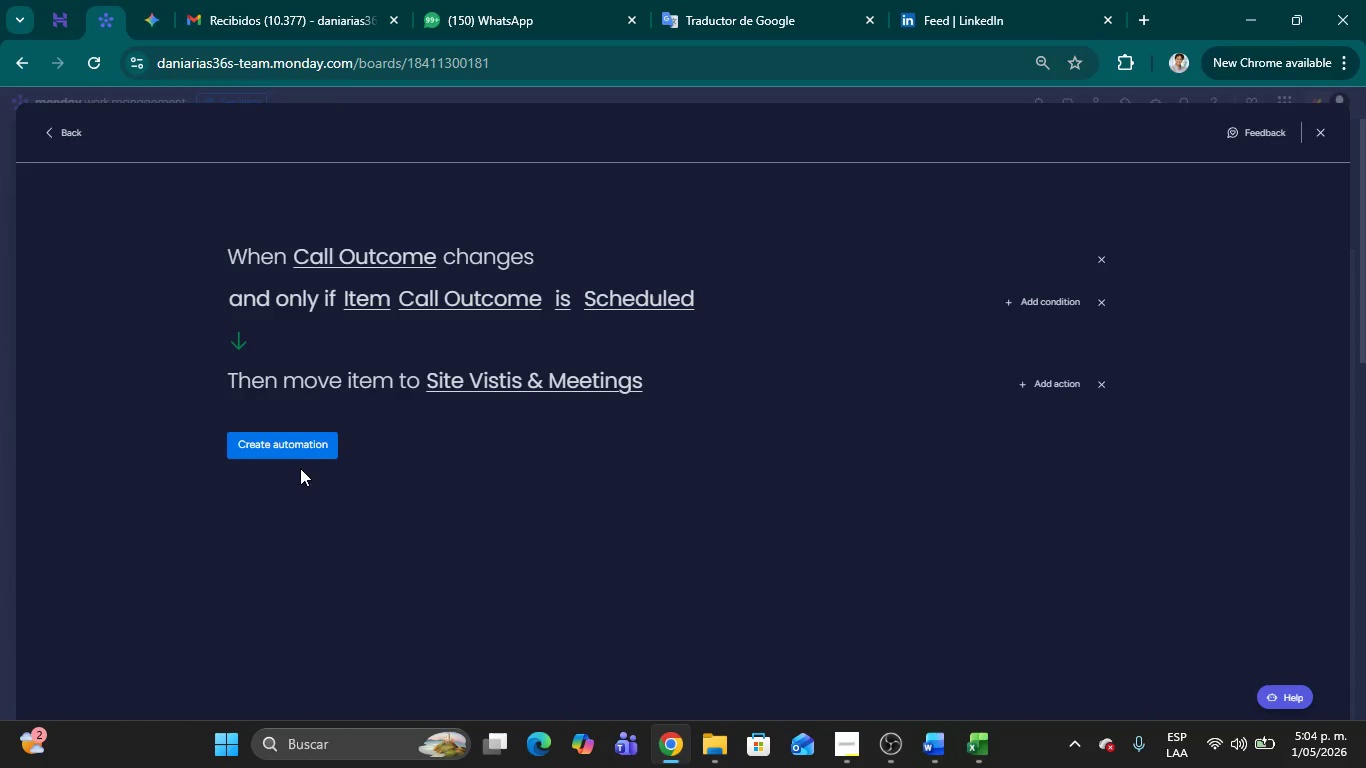 
left_click([294, 446])
 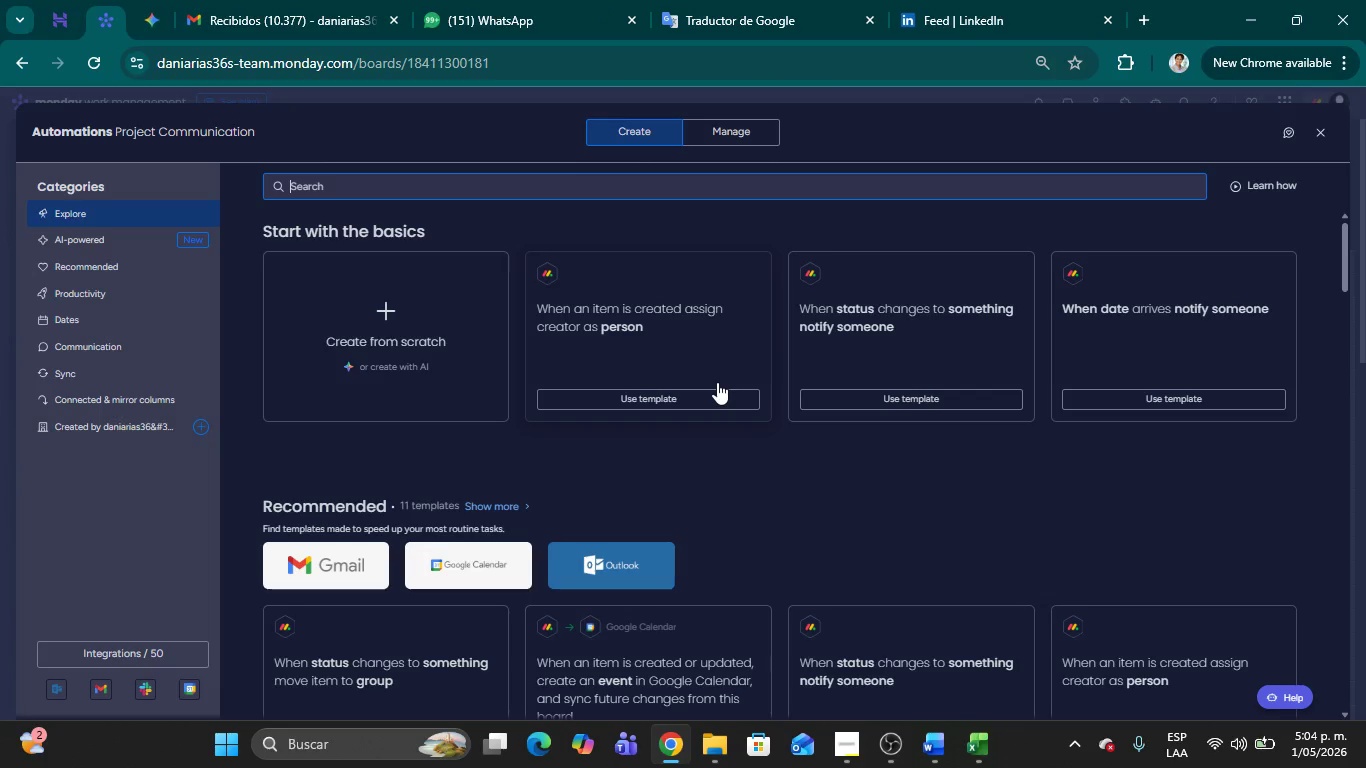 
wait(39.45)
 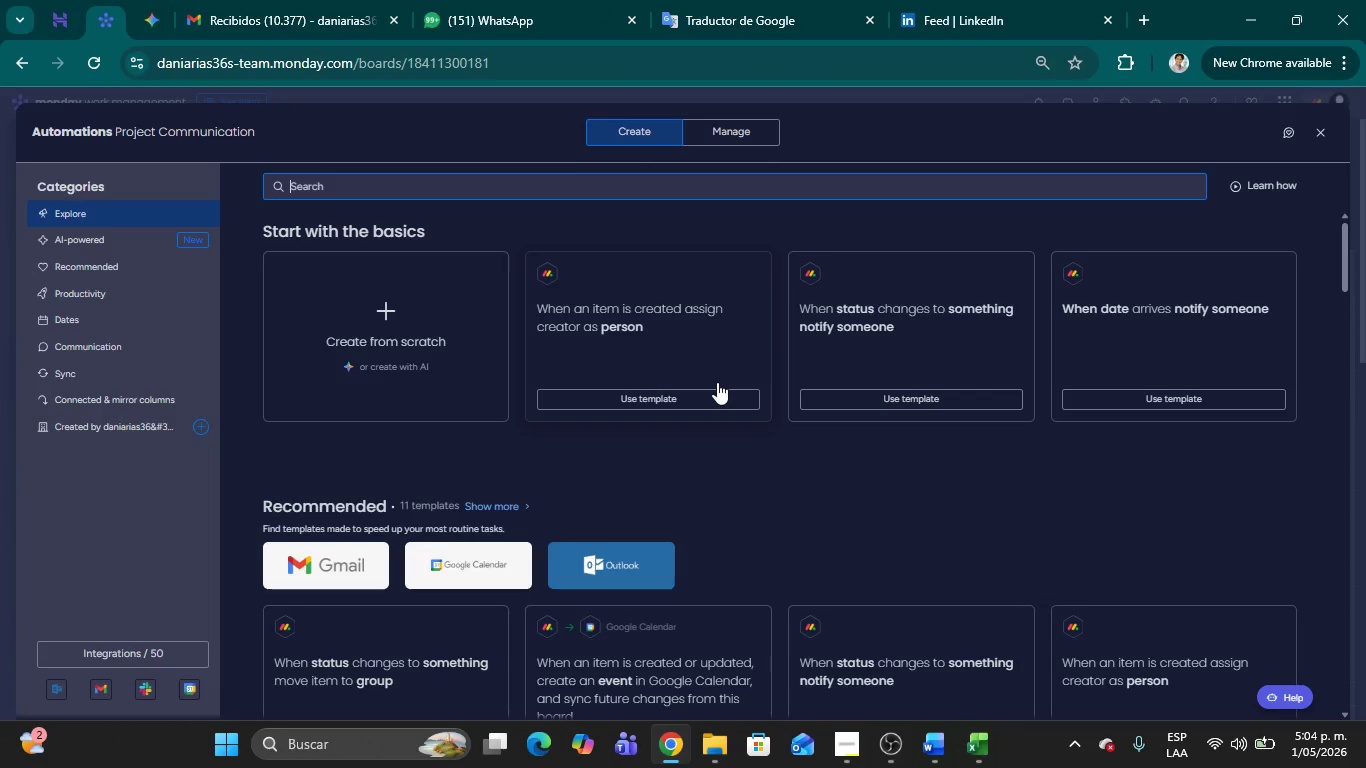 
left_click([381, 319])
 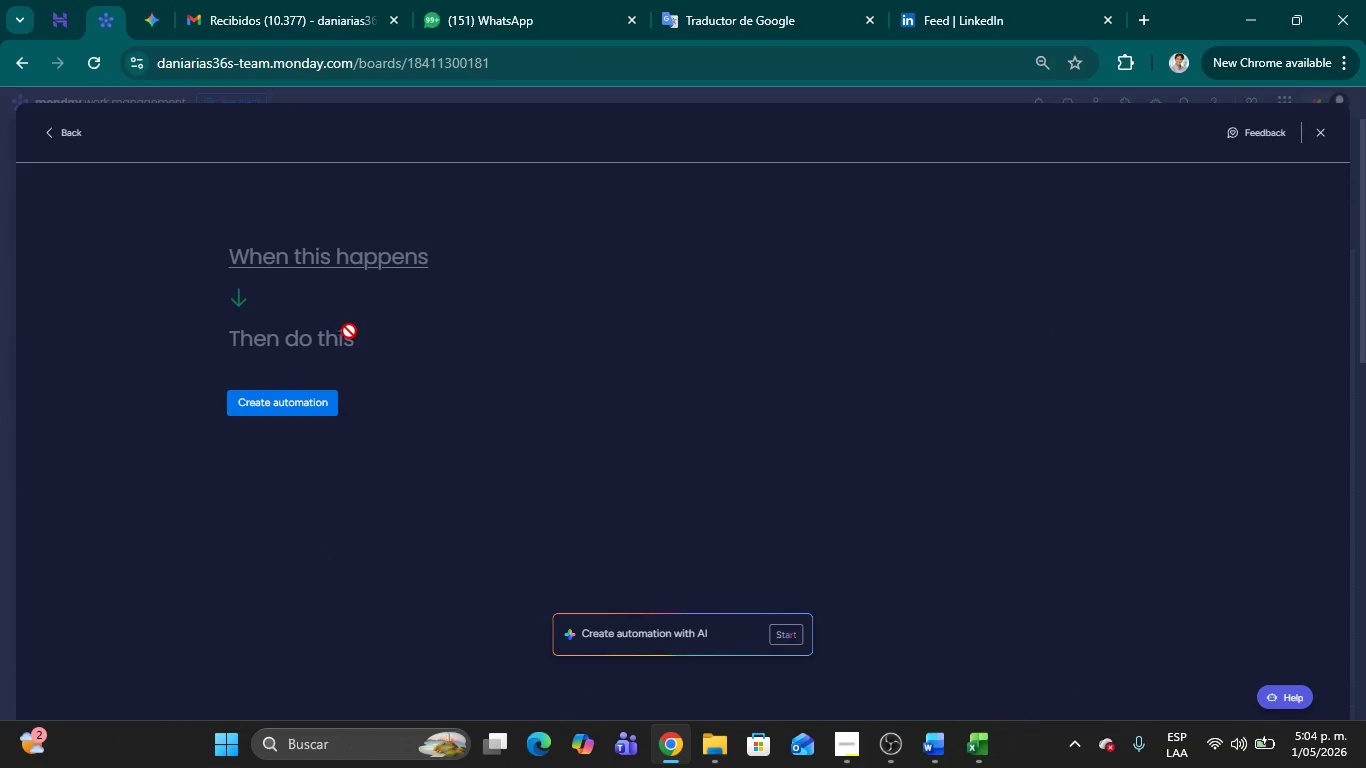 
left_click([294, 261])
 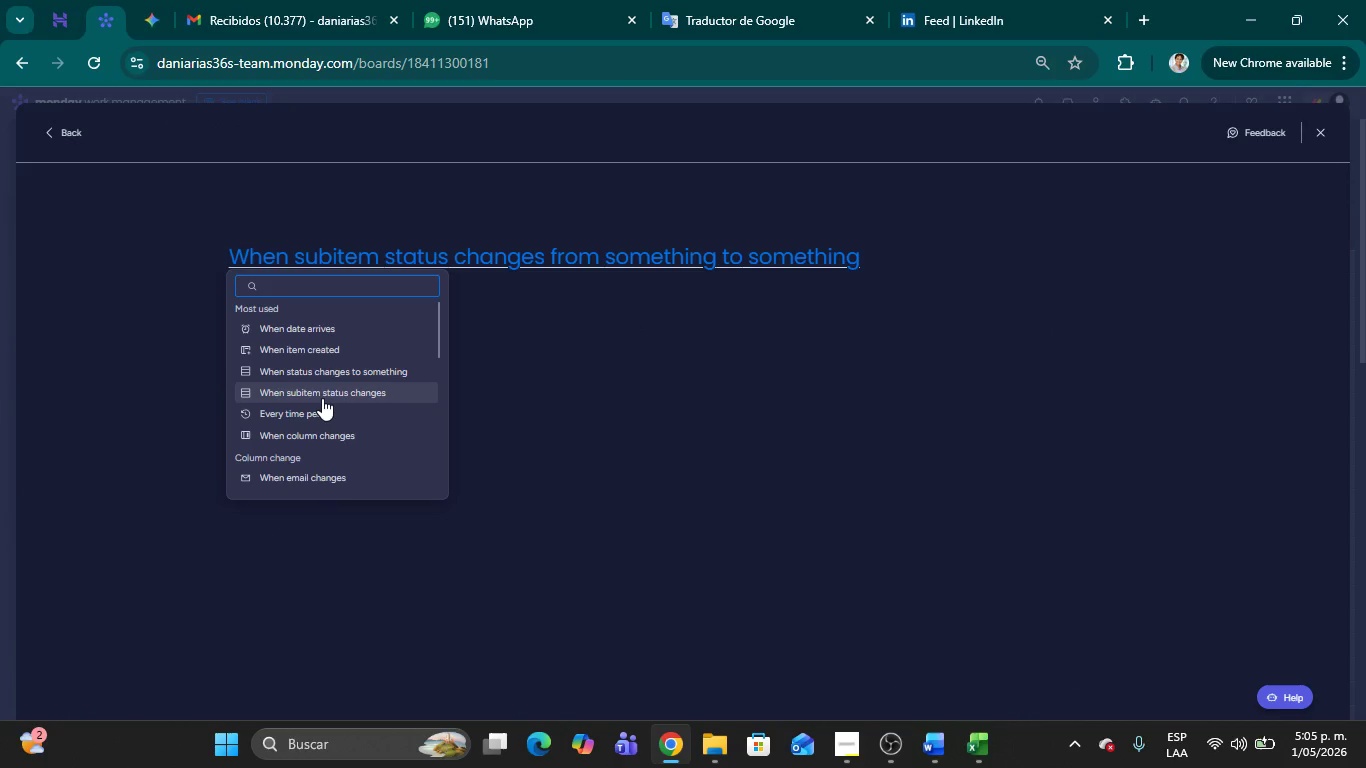 
wait(8.03)
 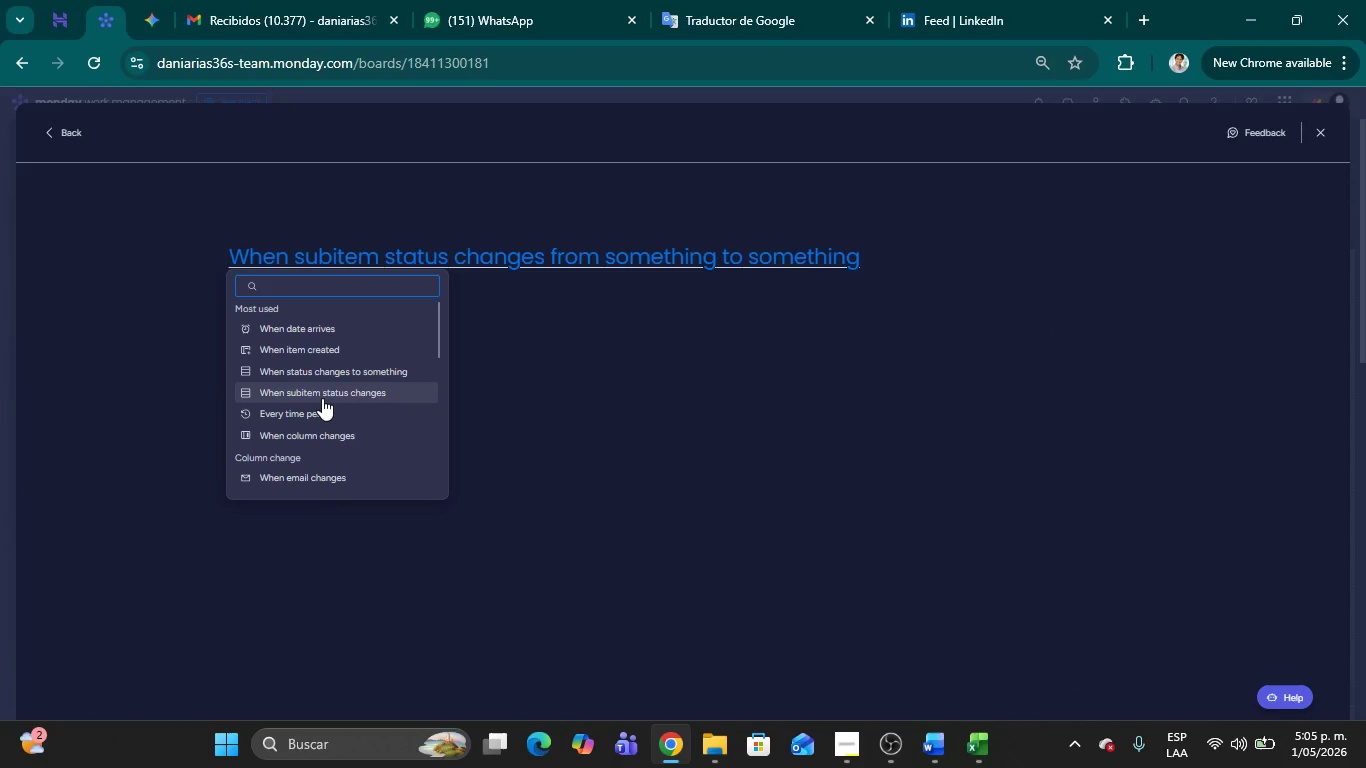 
left_click([348, 364])
 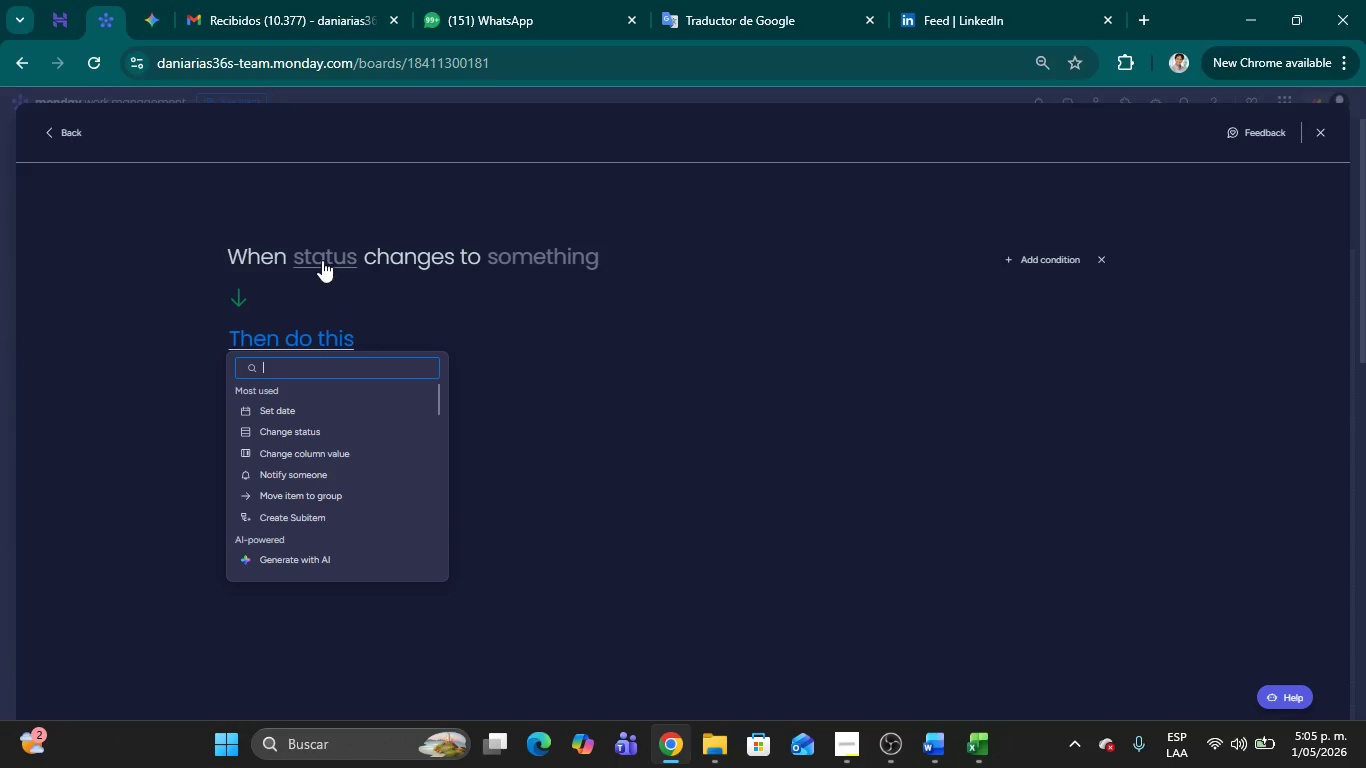 
left_click([322, 260])
 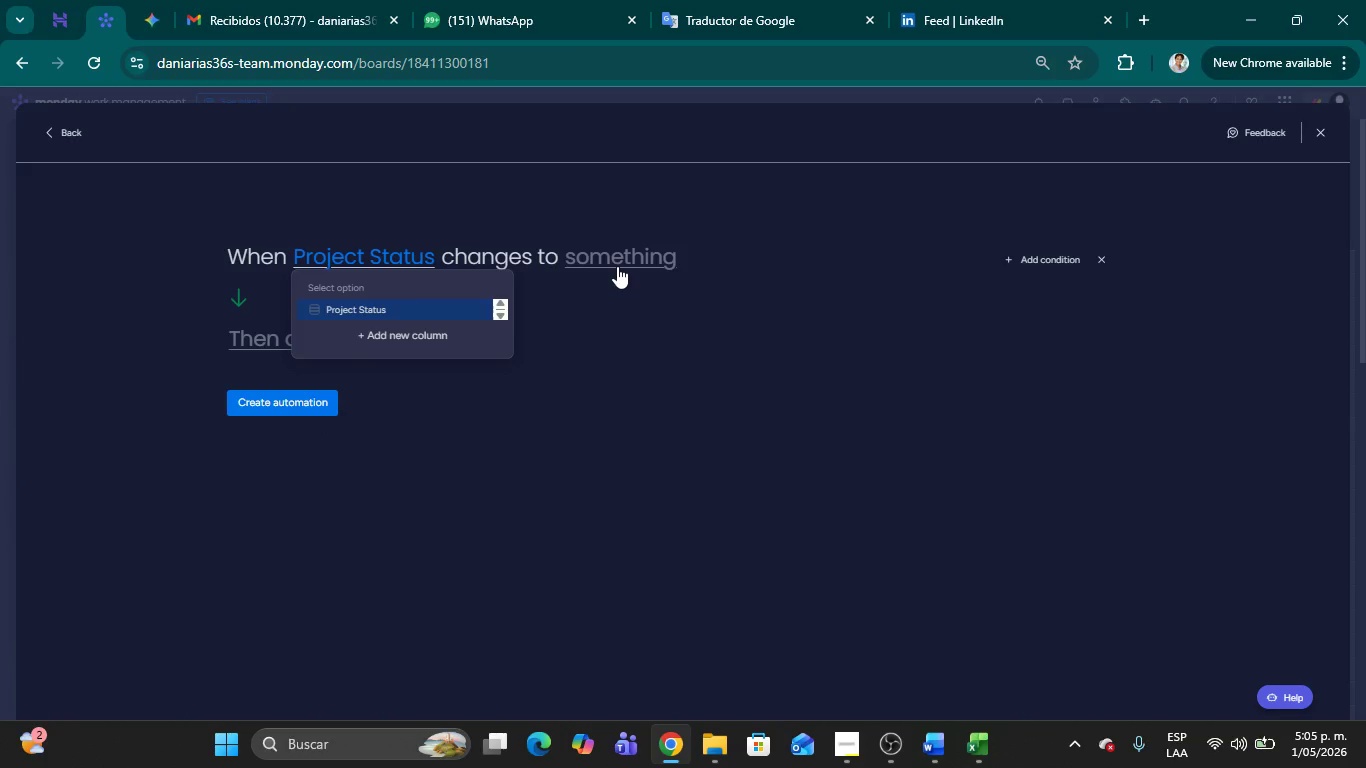 
wait(5.72)
 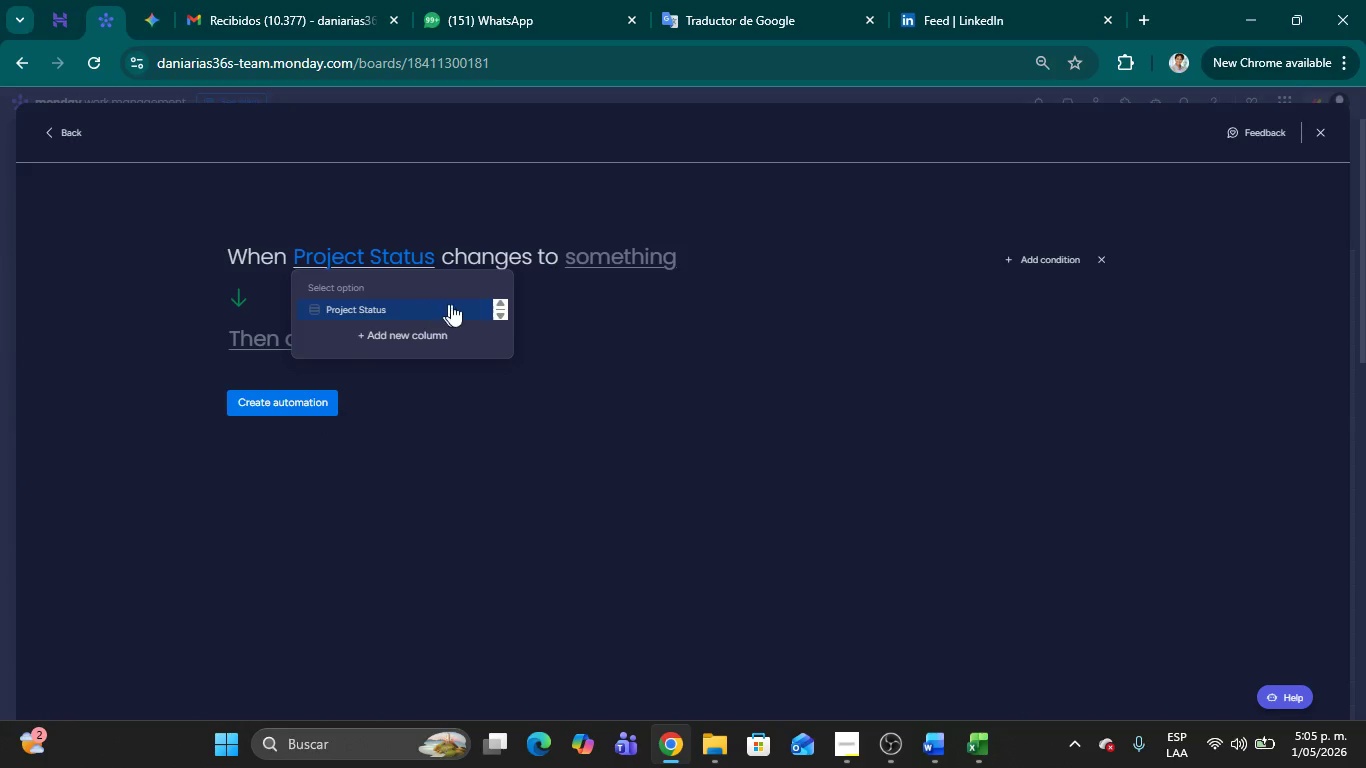 
left_click([1103, 264])
 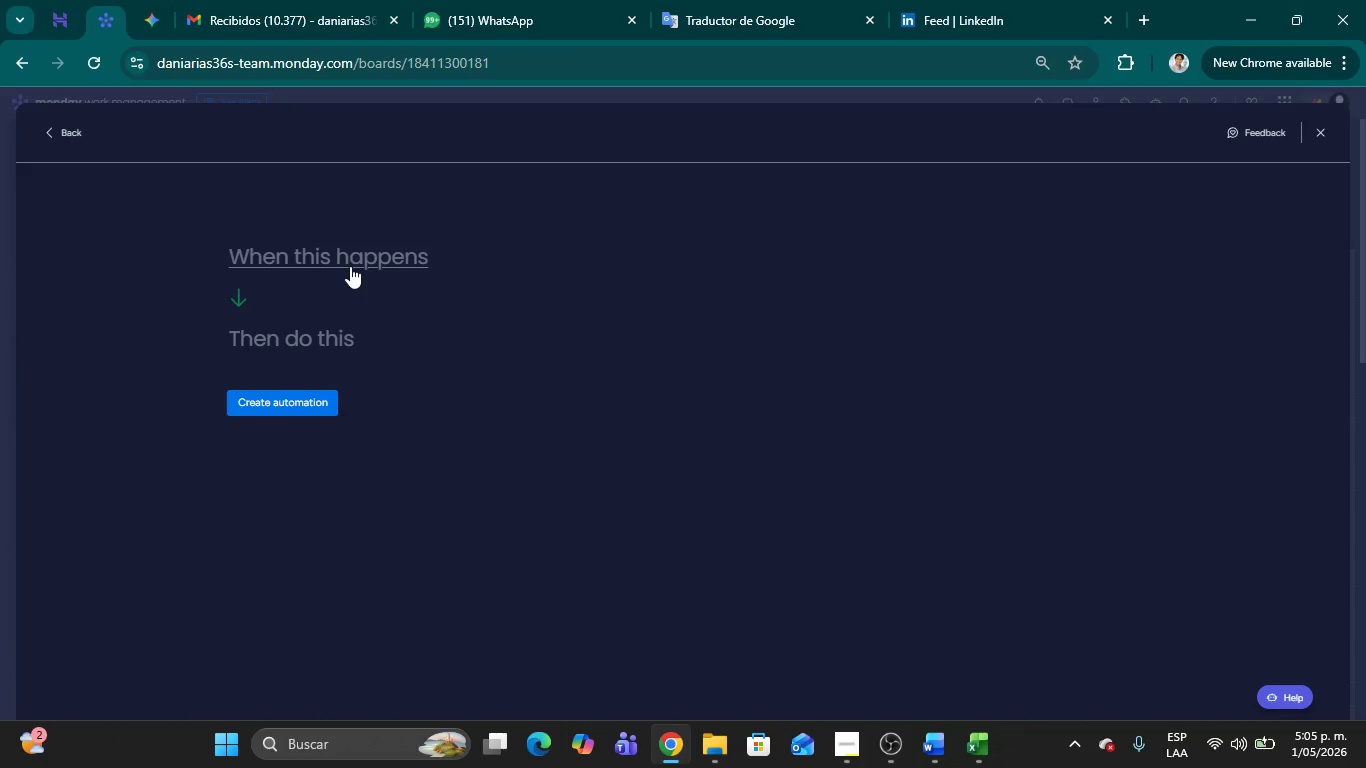 
left_click([356, 264])
 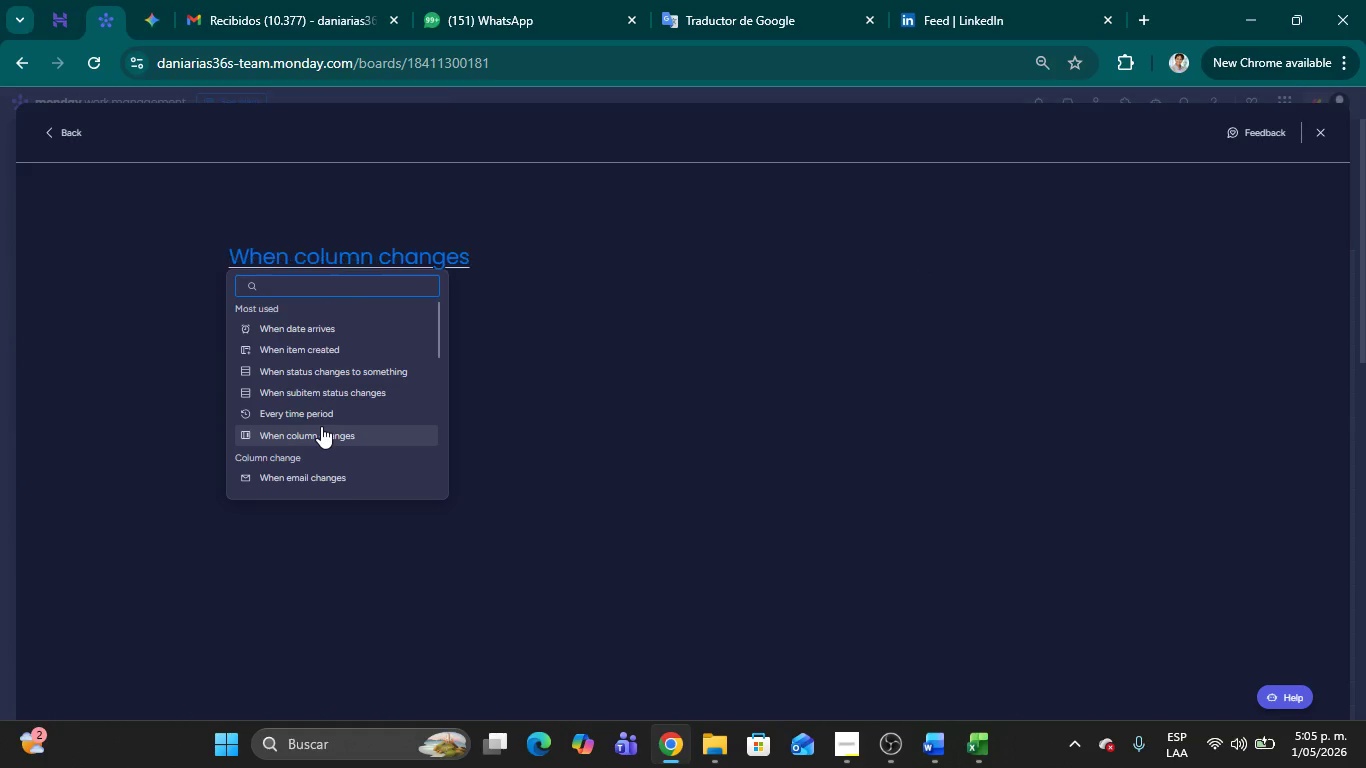 
left_click([336, 438])
 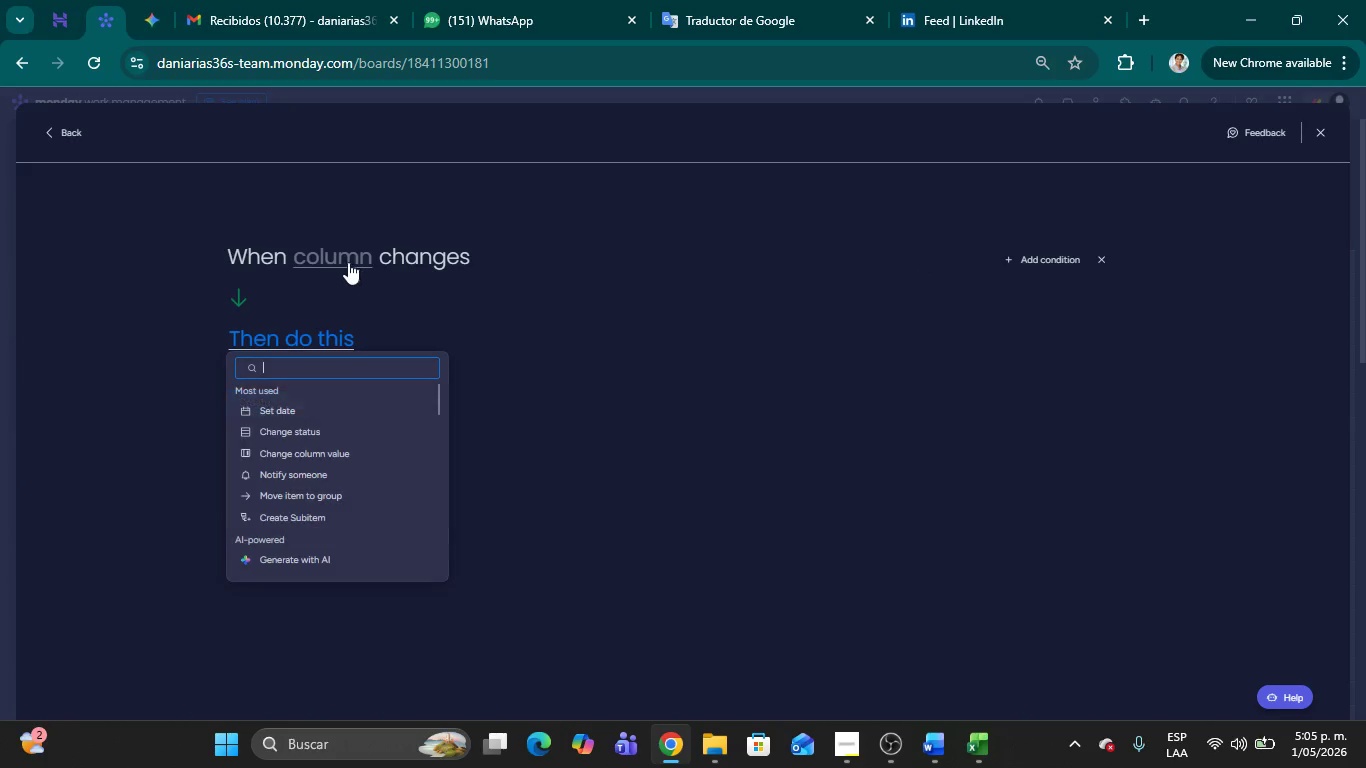 
left_click([343, 260])
 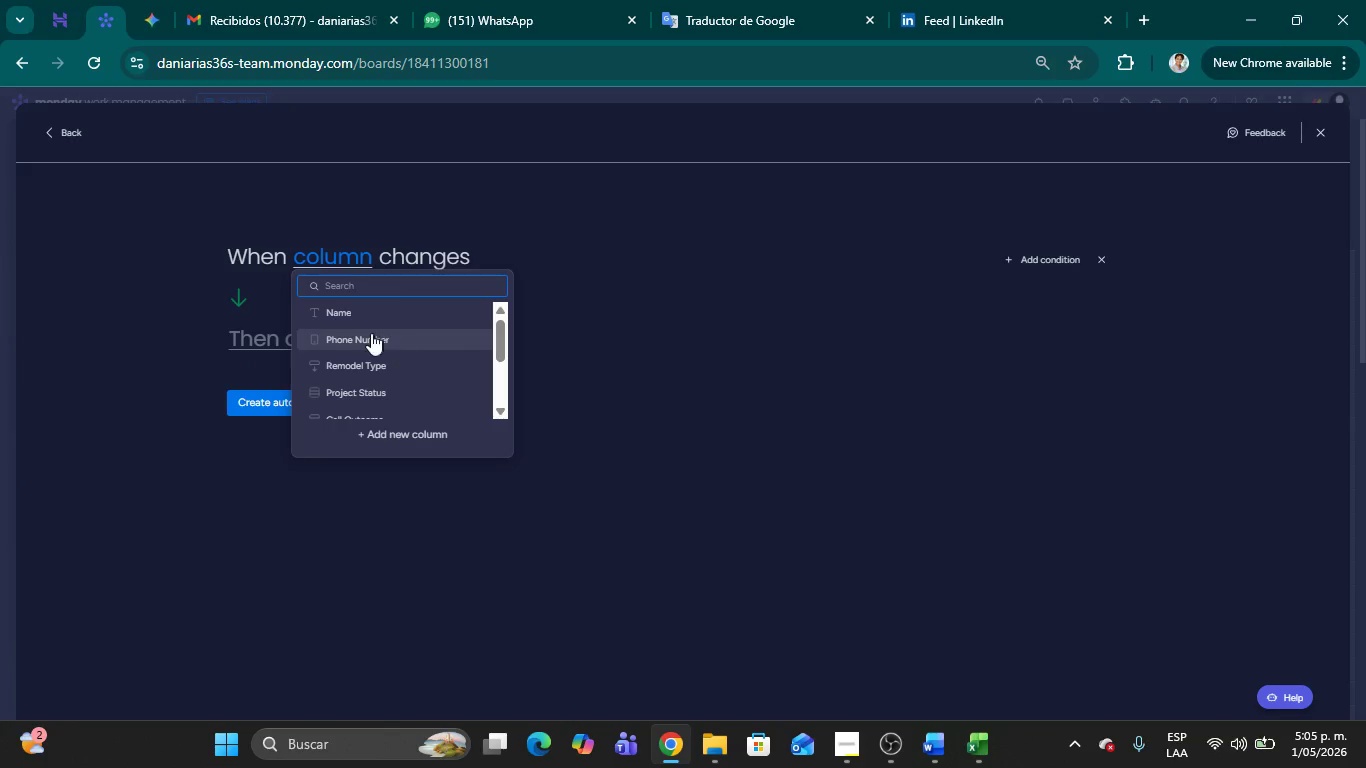 
left_click([355, 341])
 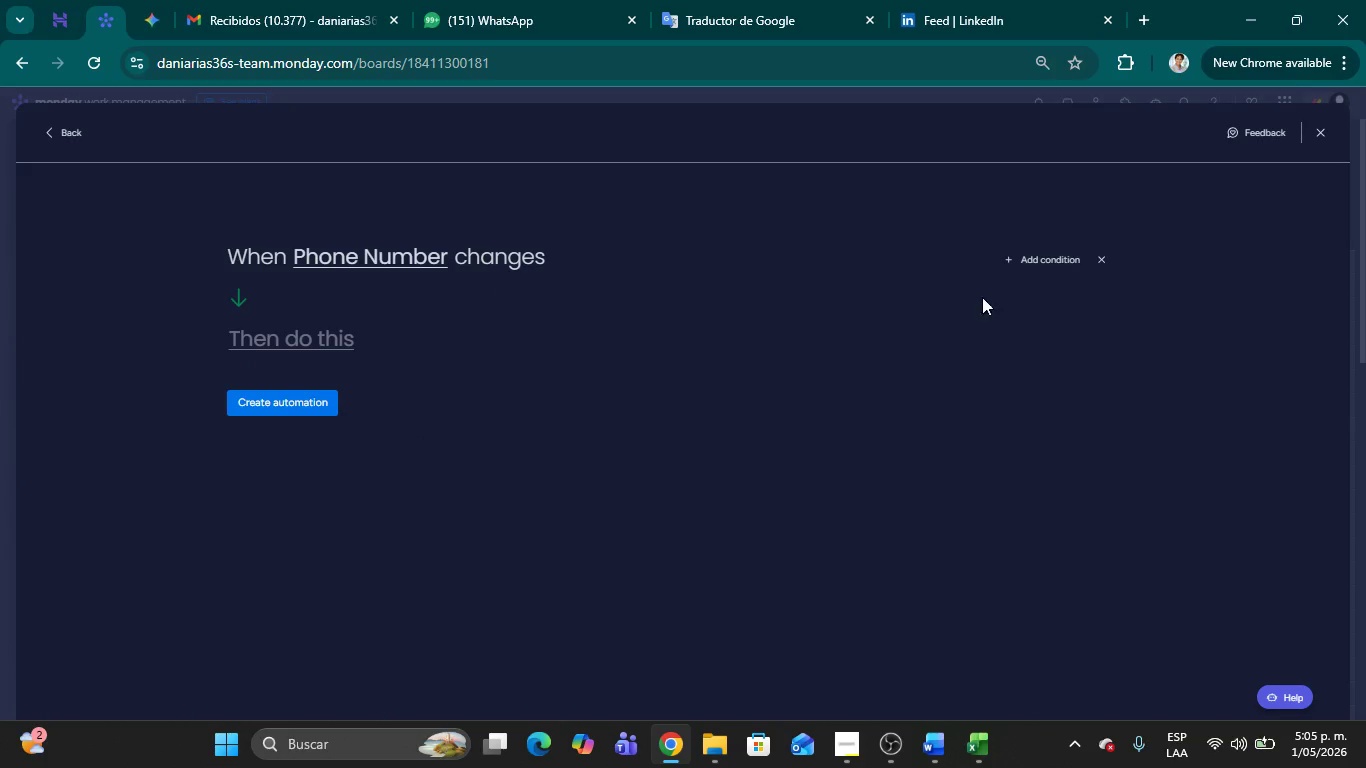 
left_click([1036, 259])
 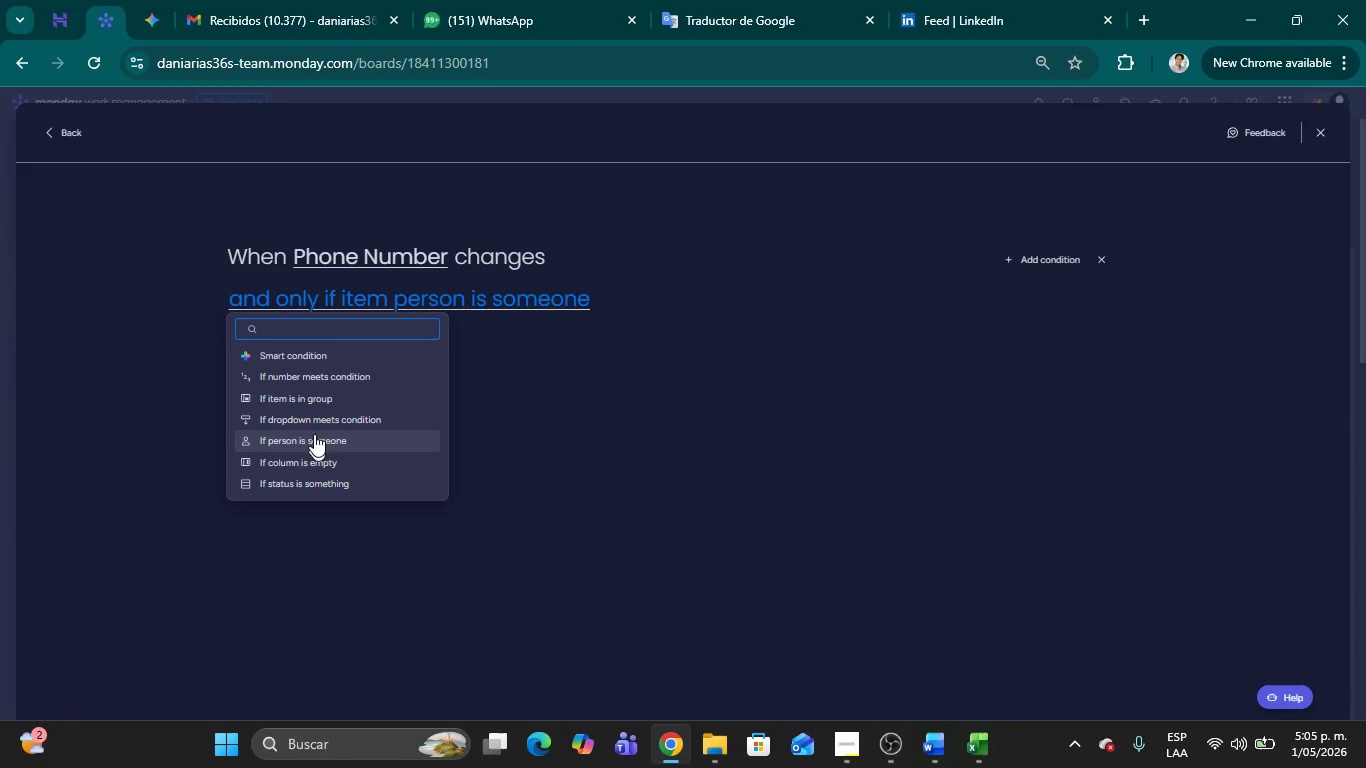 
left_click([307, 424])
 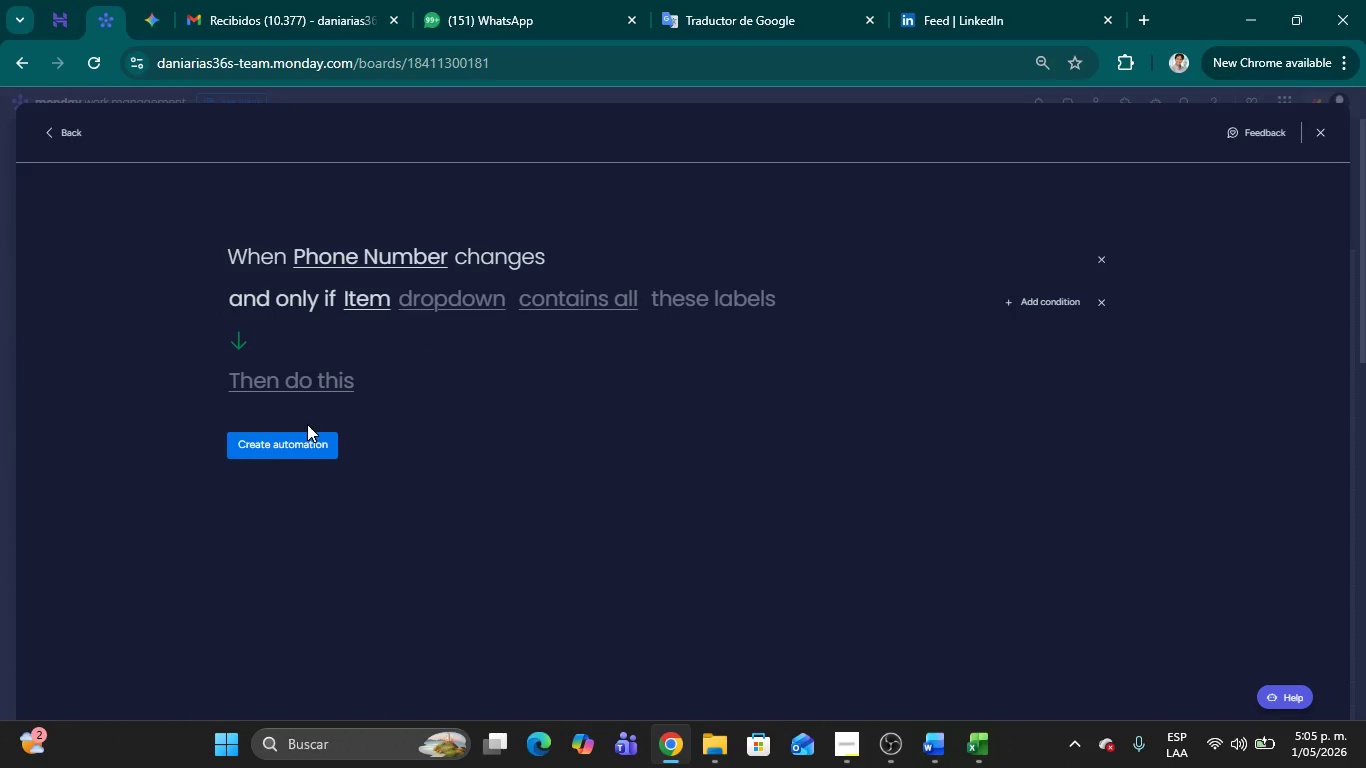 
left_click([438, 301])
 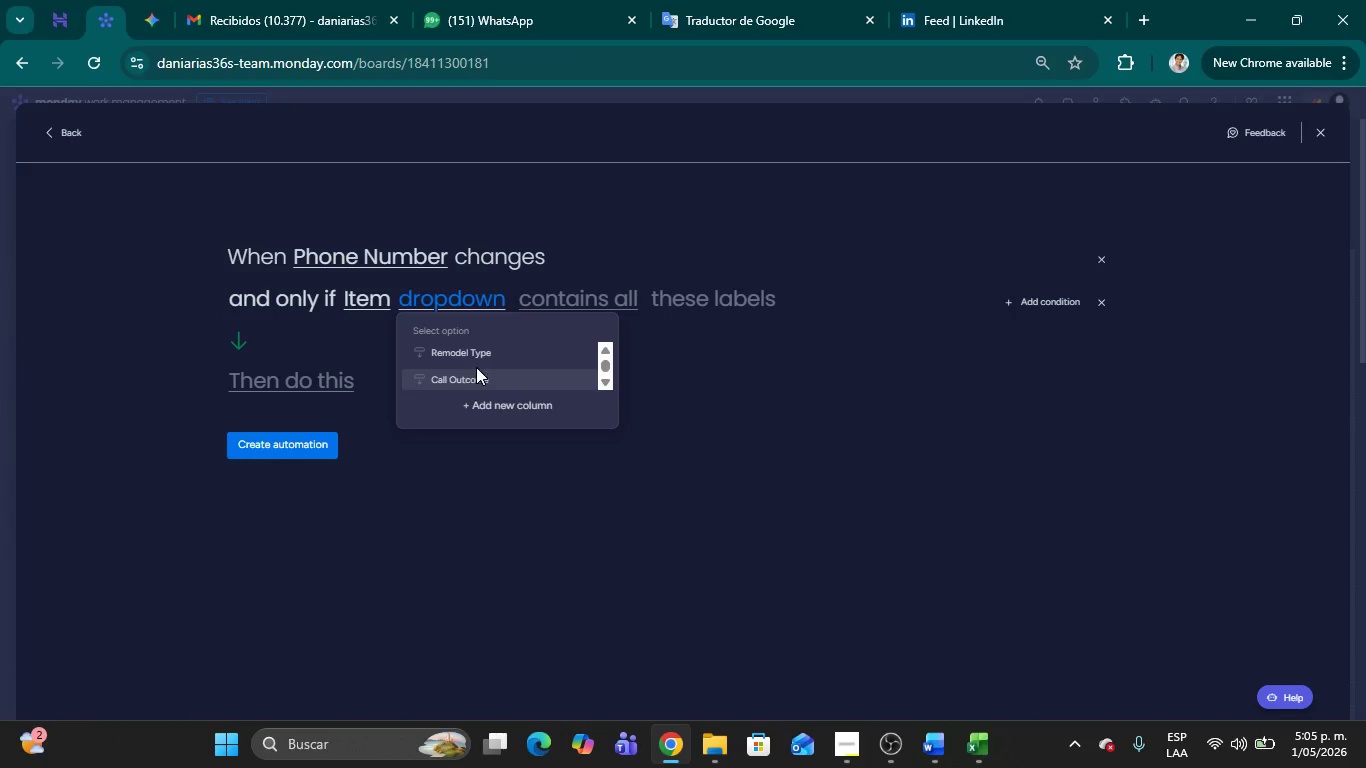 
scroll: coordinate [490, 372], scroll_direction: up, amount: 1.0
 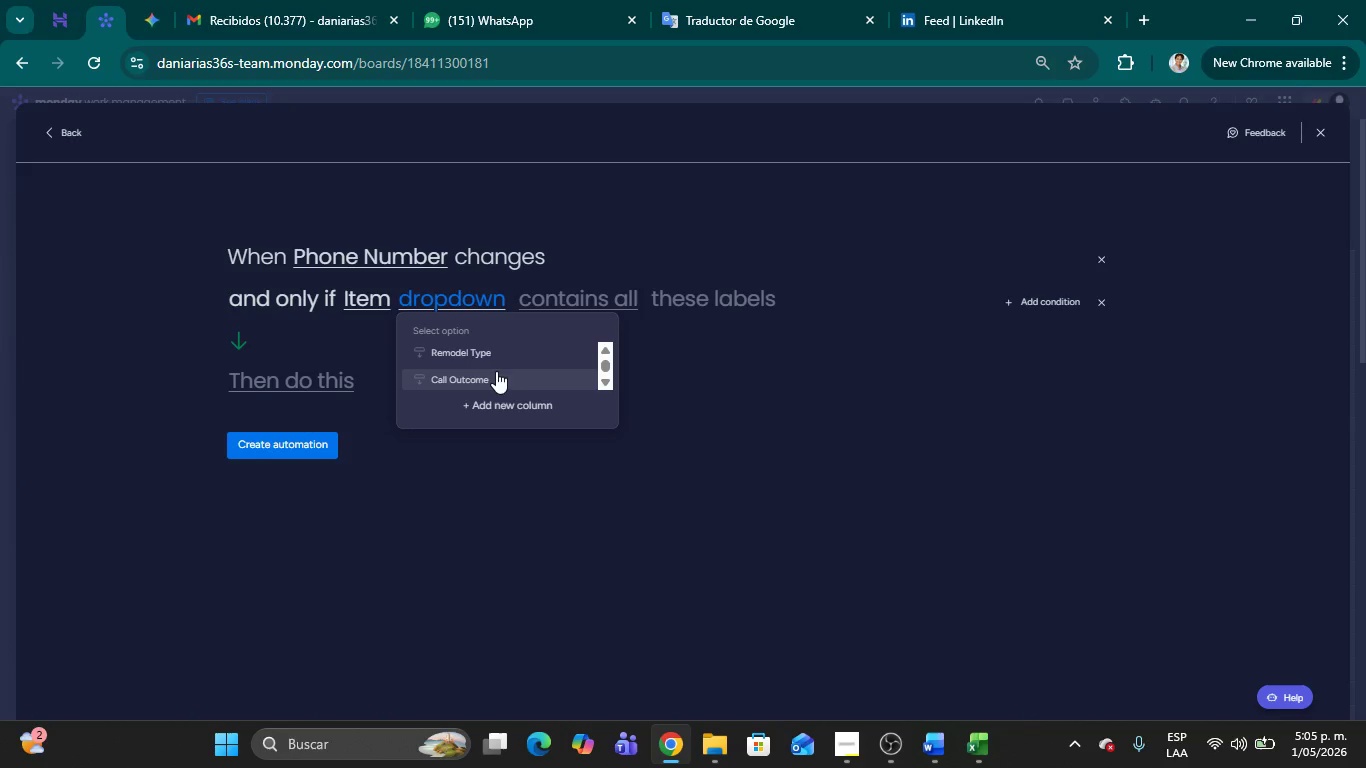 
left_click([1098, 308])
 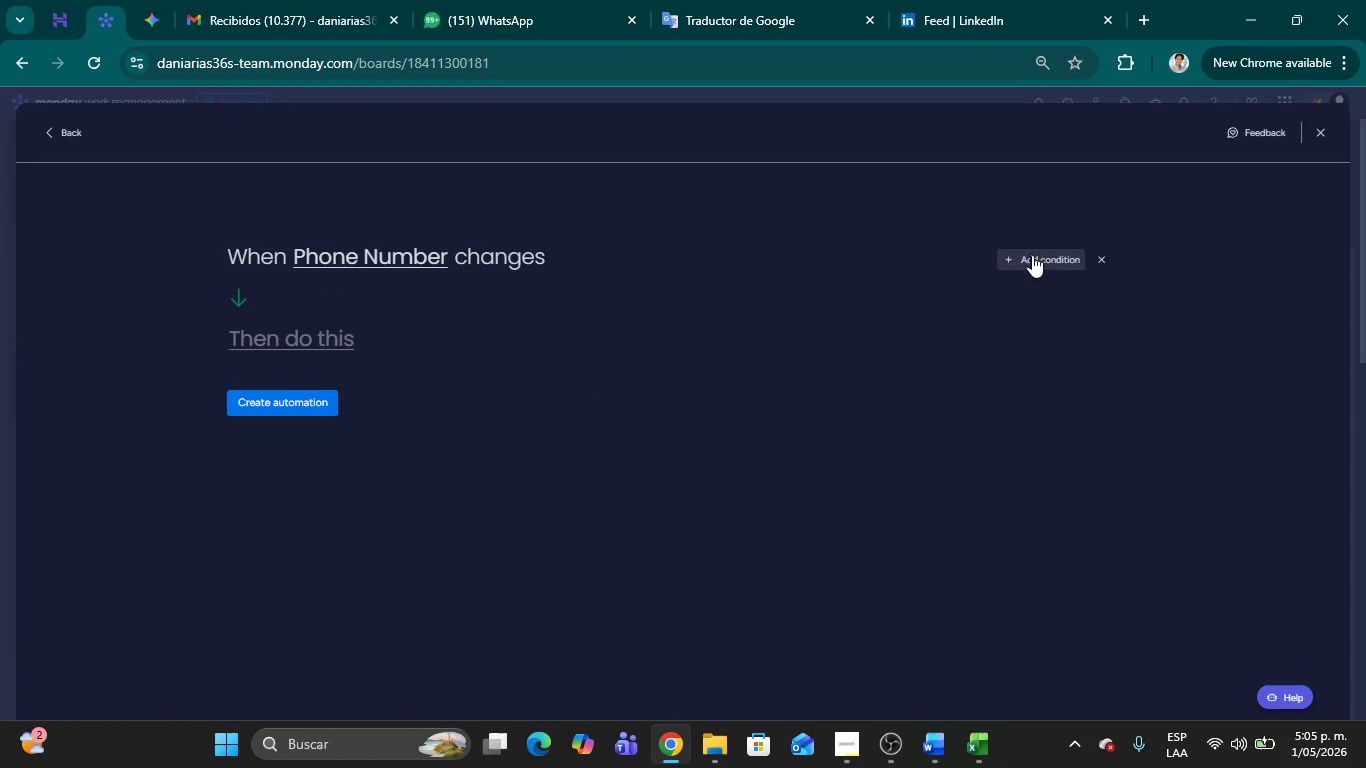 
left_click([1035, 263])
 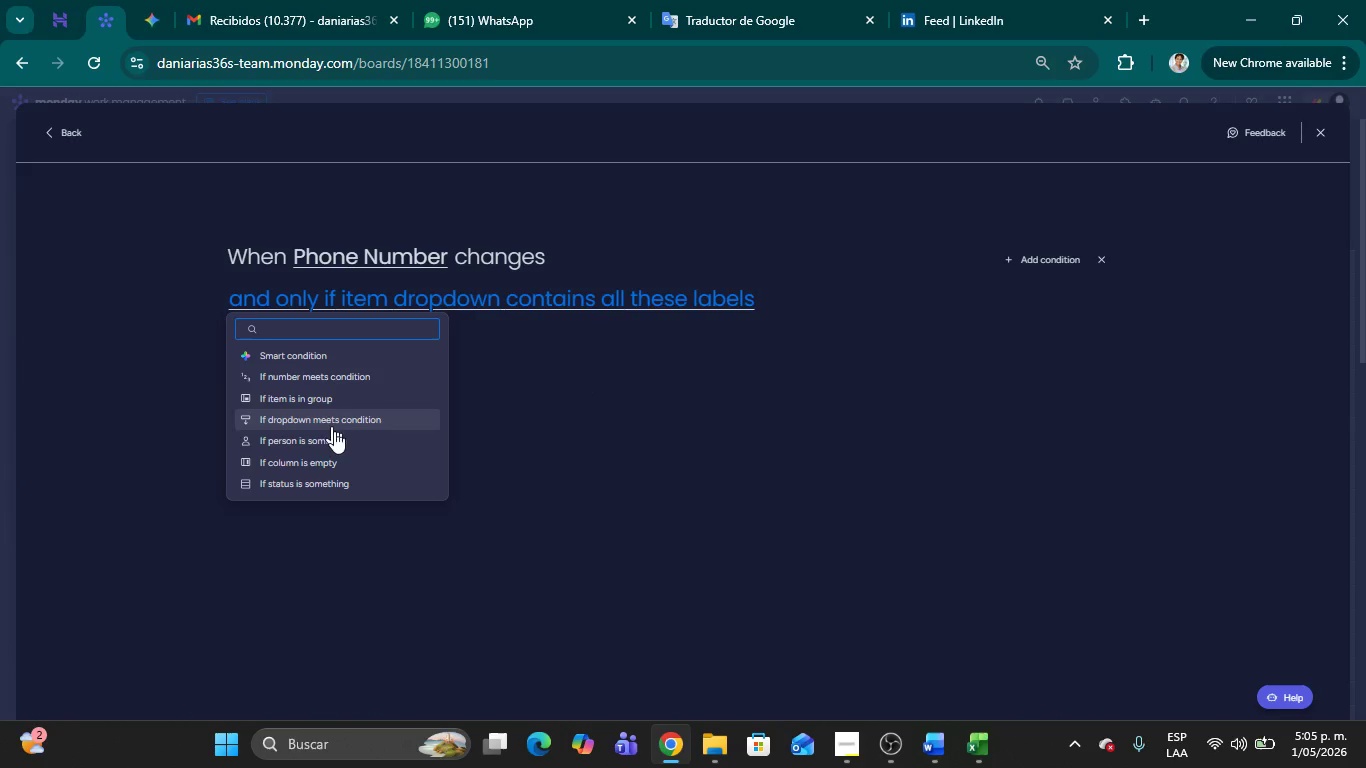 
left_click([346, 462])
 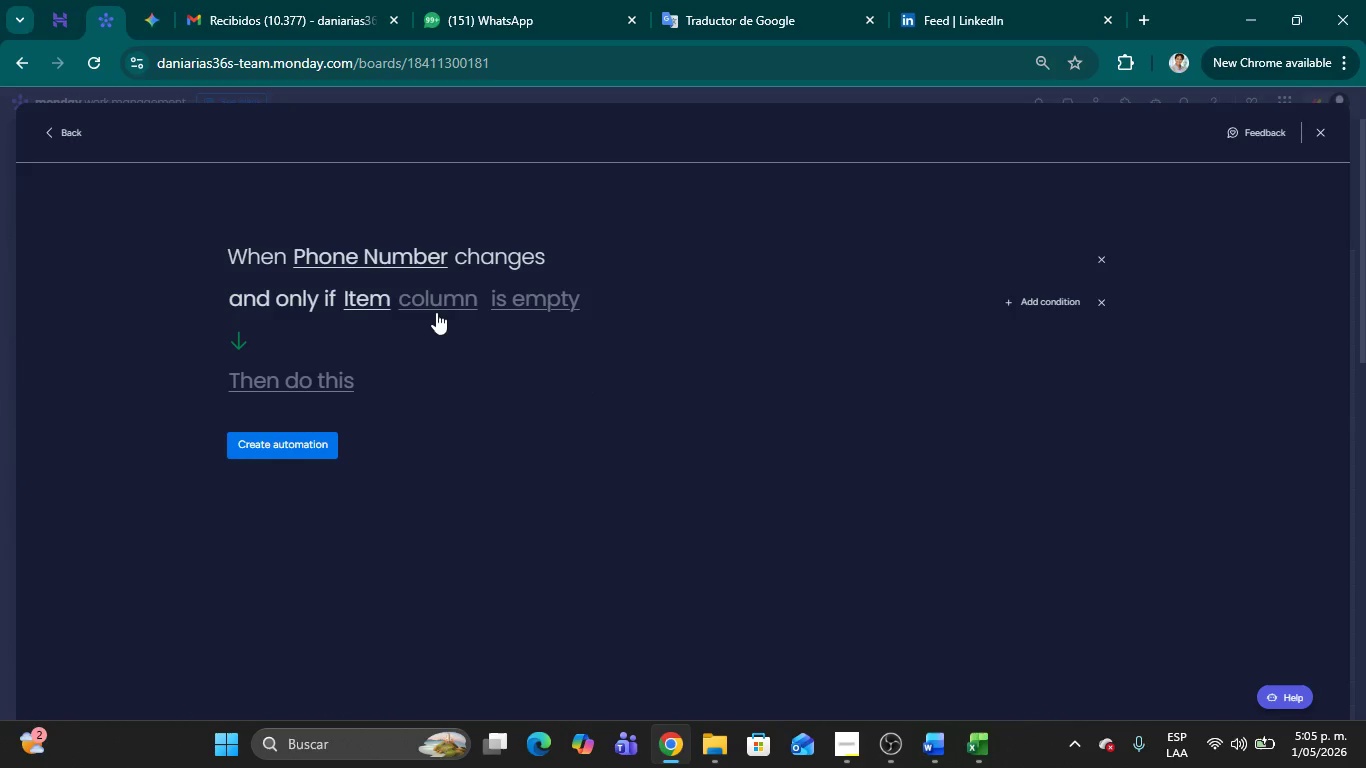 
left_click([435, 307])
 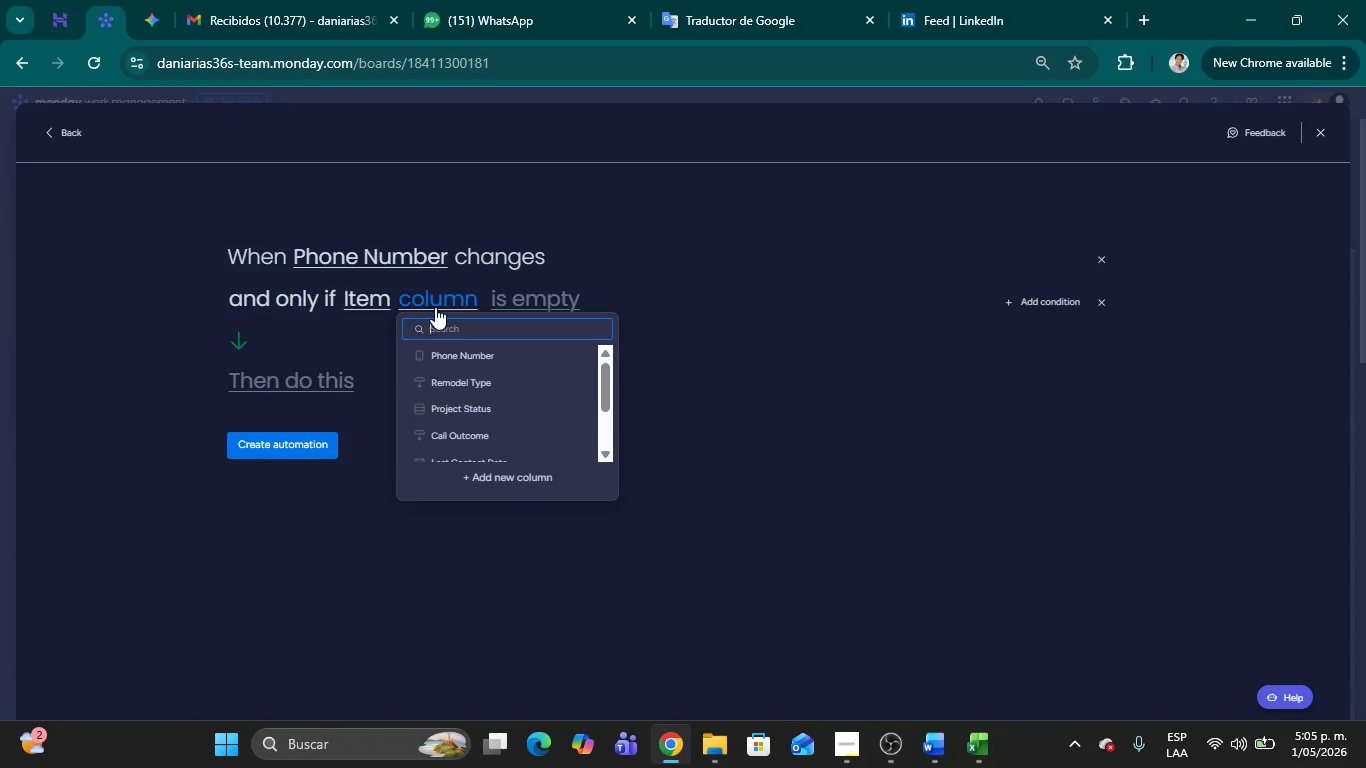 
wait(6.11)
 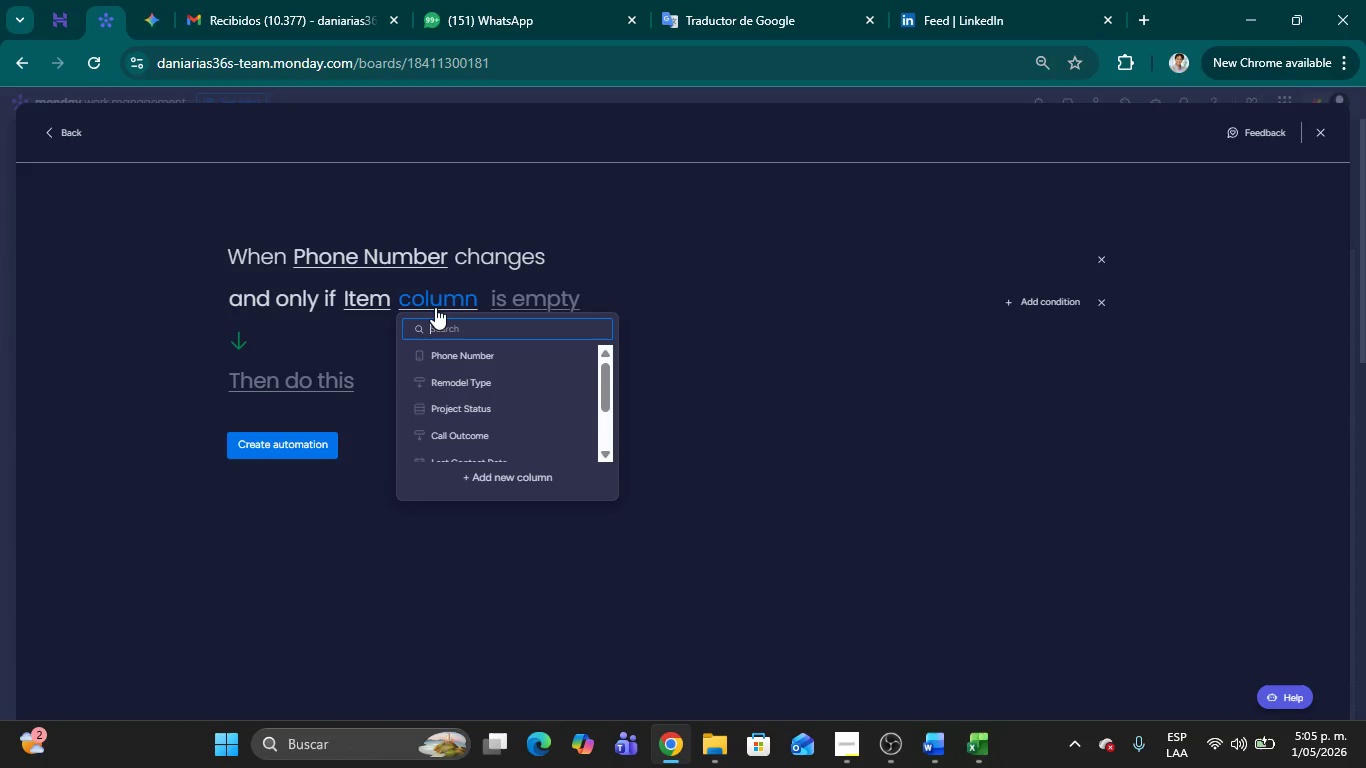 
left_click([482, 352])
 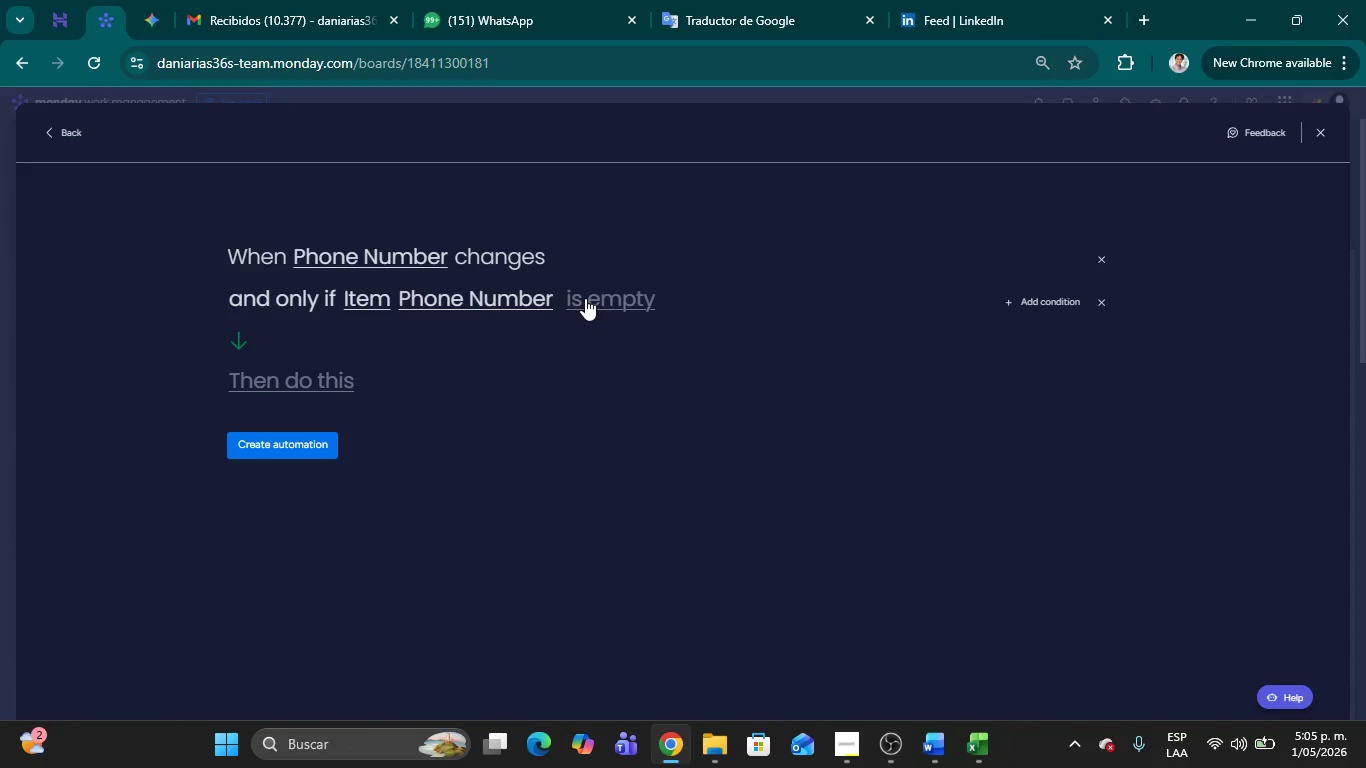 
left_click([573, 301])
 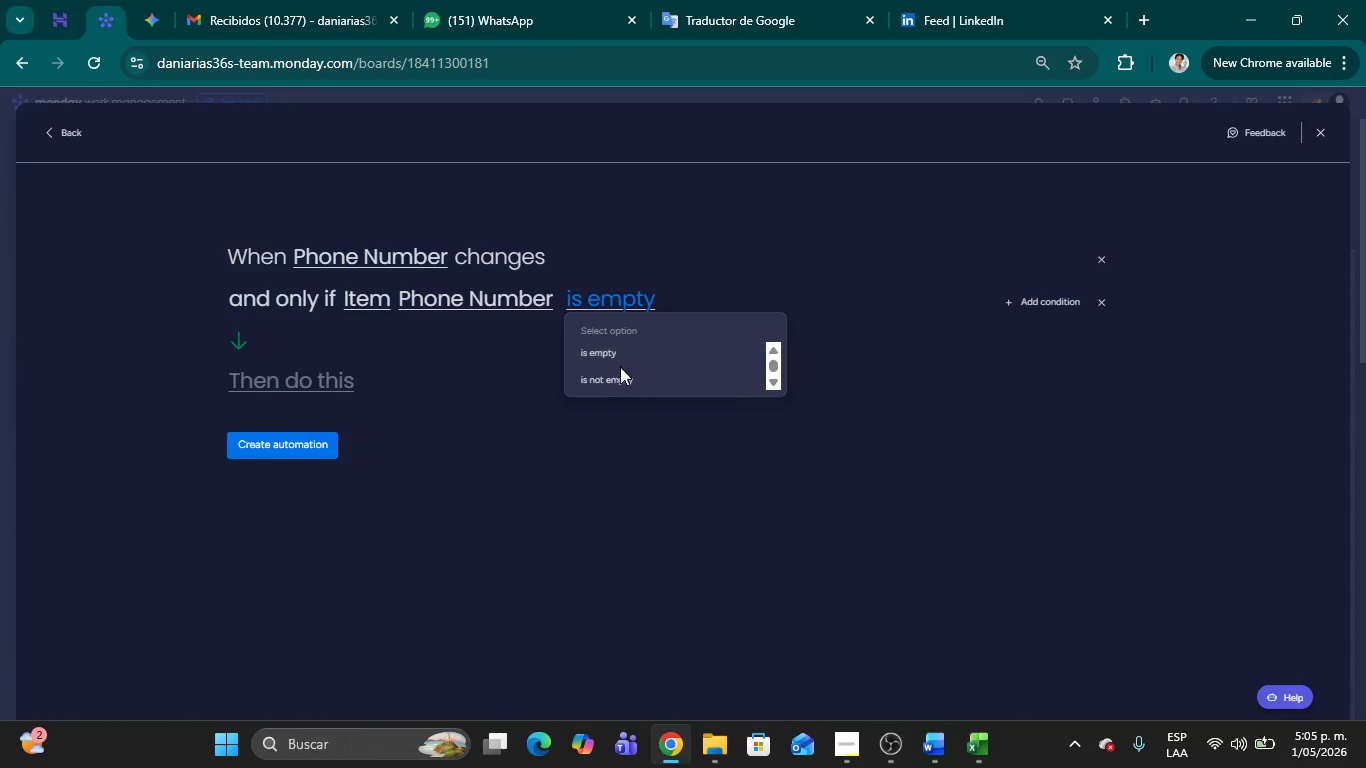 
left_click([621, 379])
 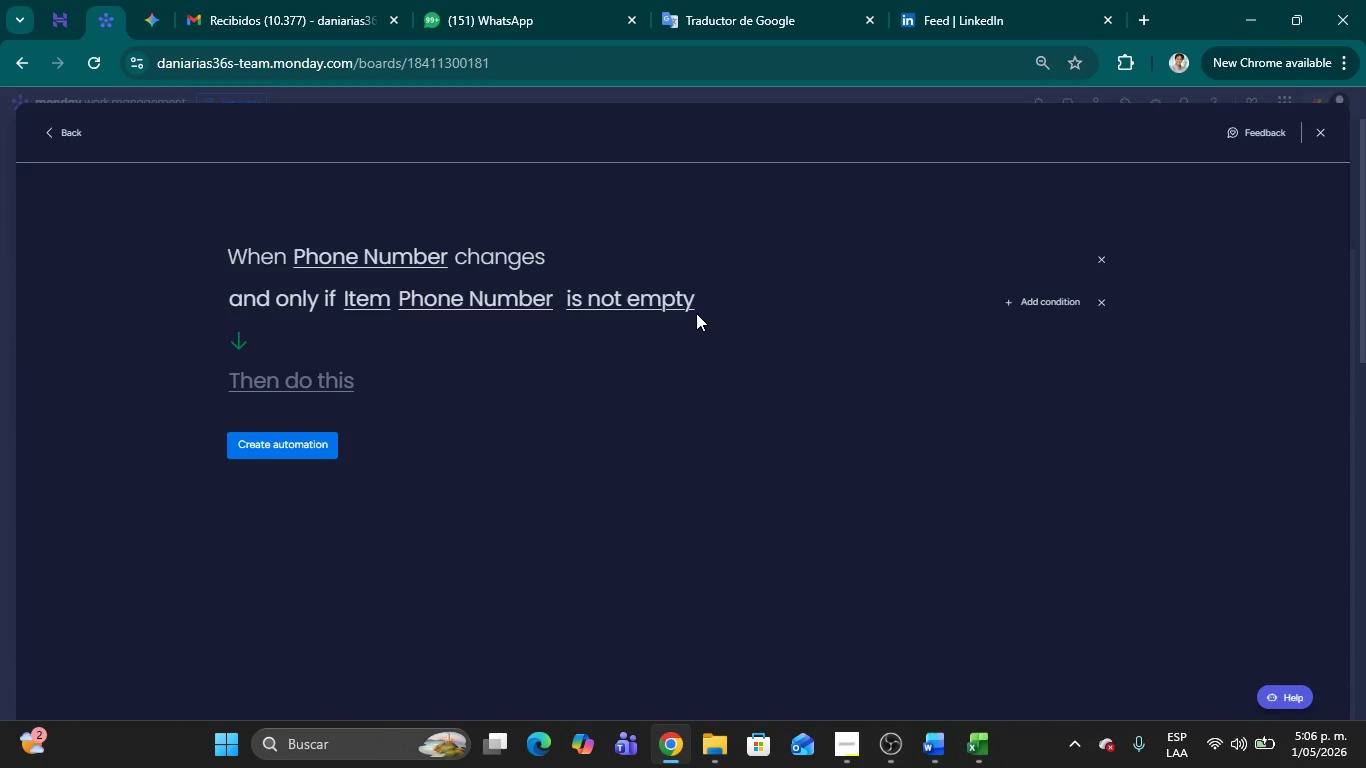 
wait(63.75)
 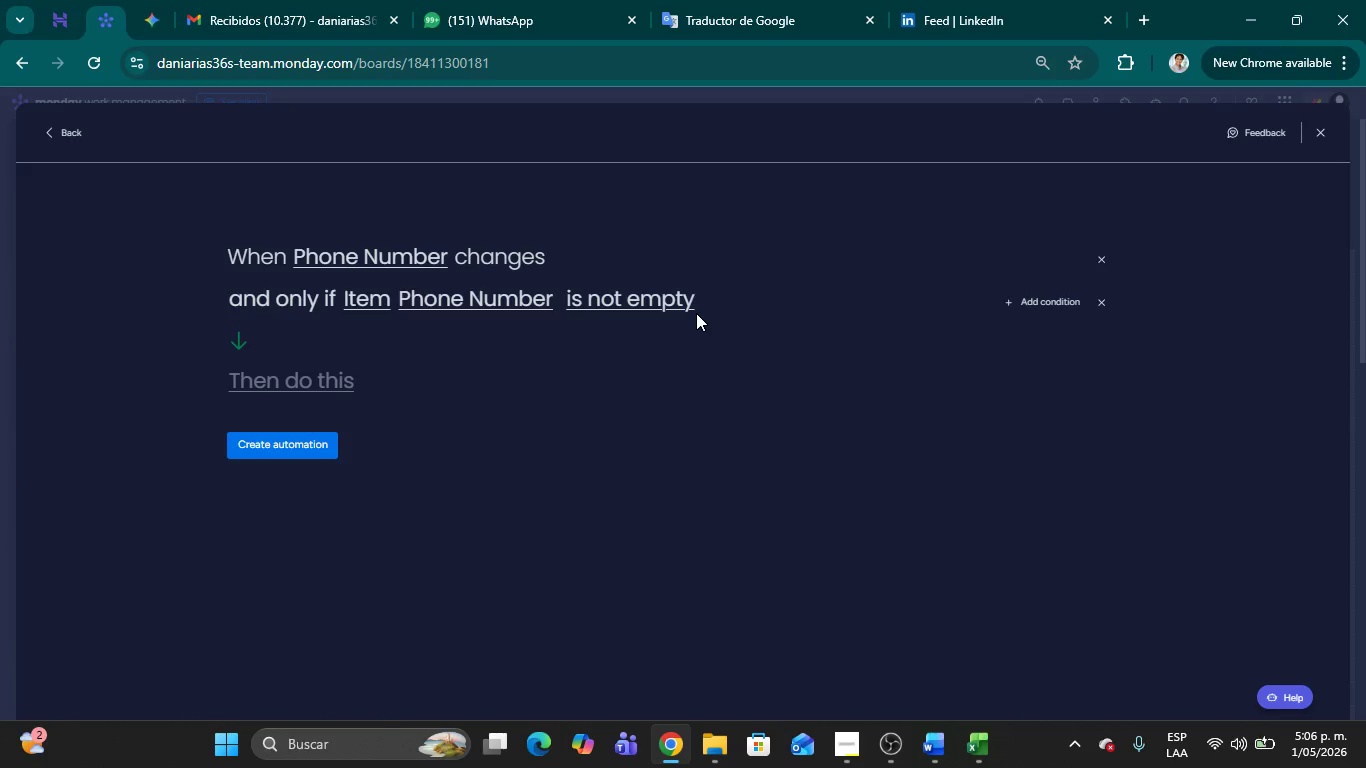 
left_click([1105, 307])
 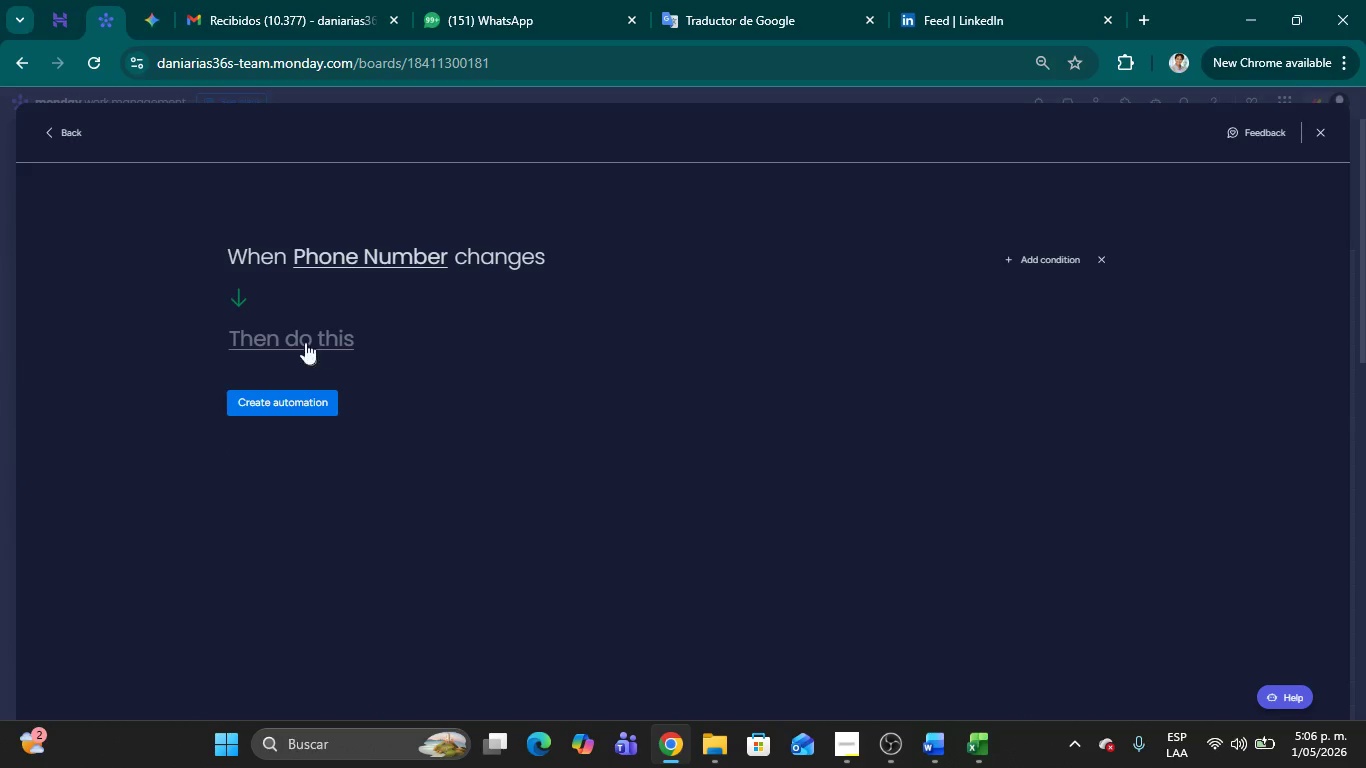 
left_click([298, 337])
 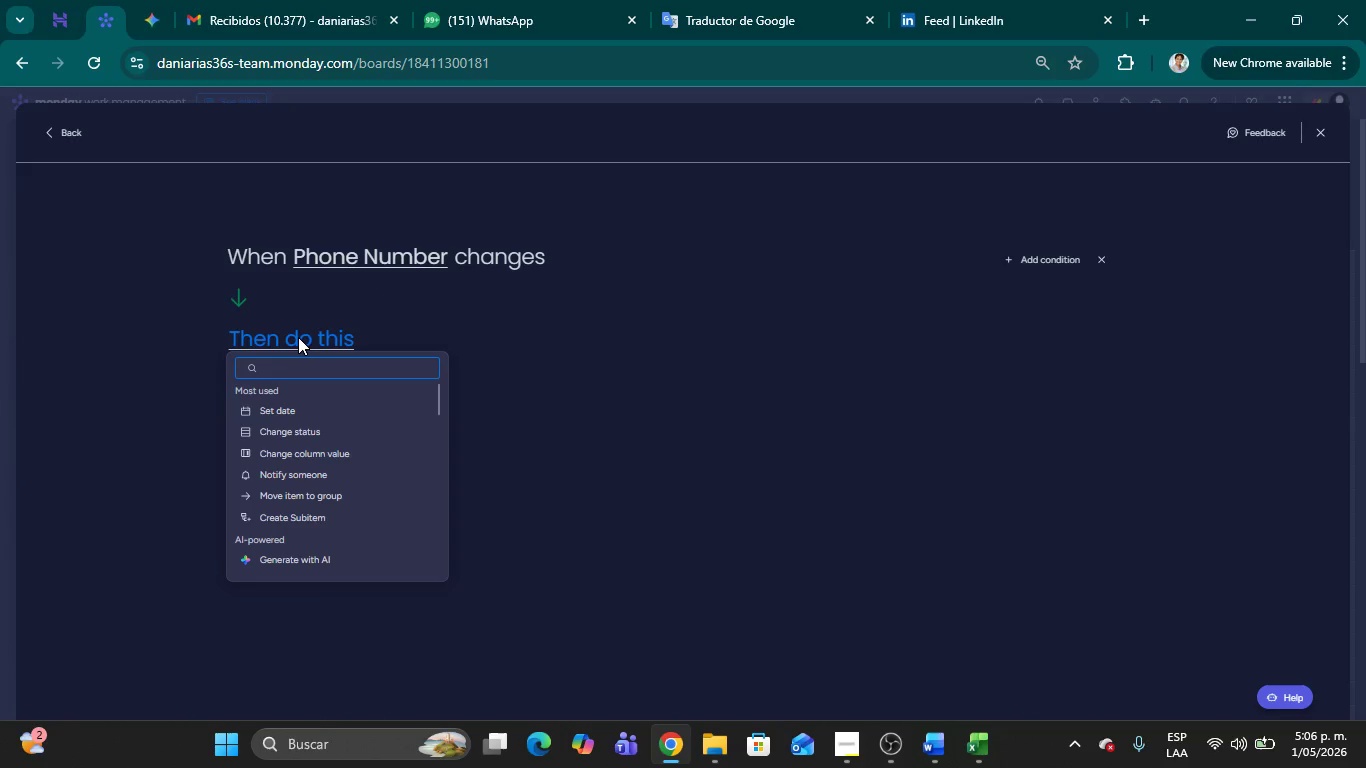 
type(se)
 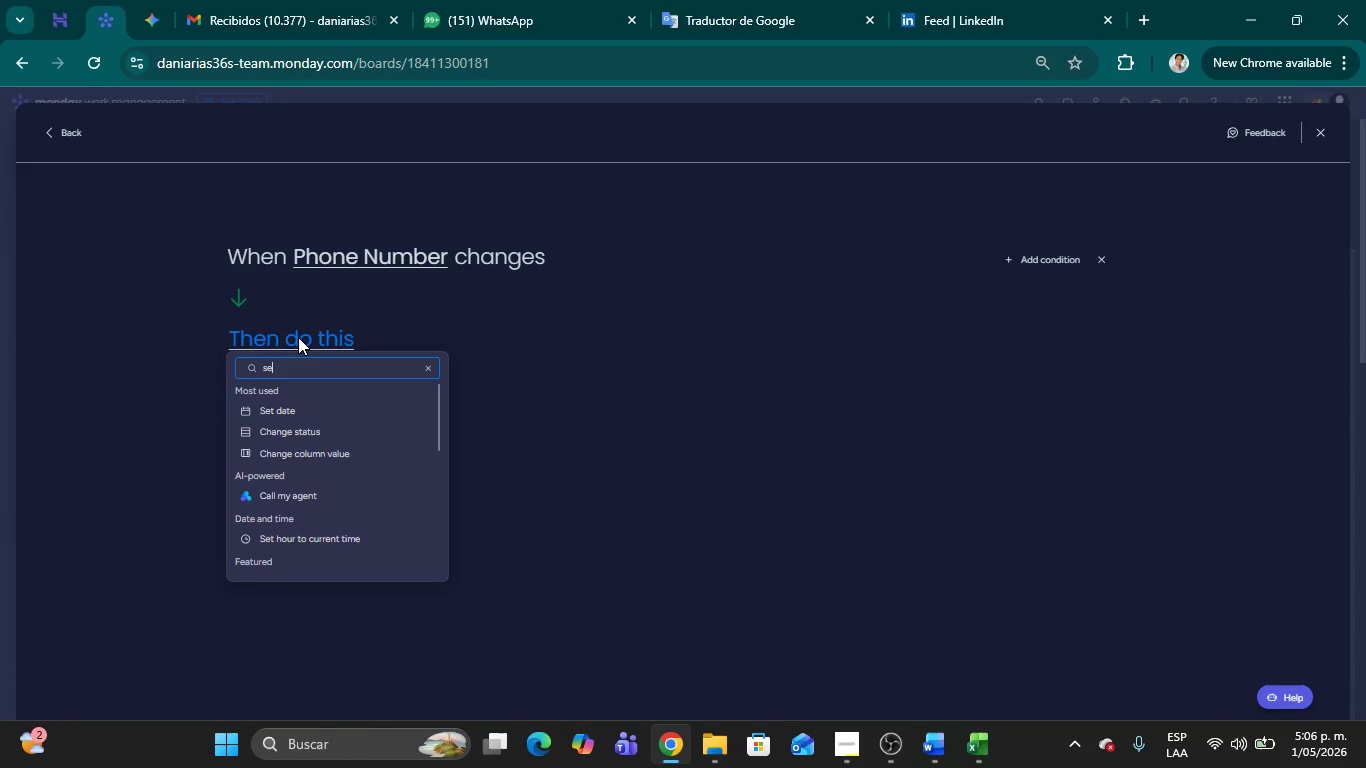 
key(T)
 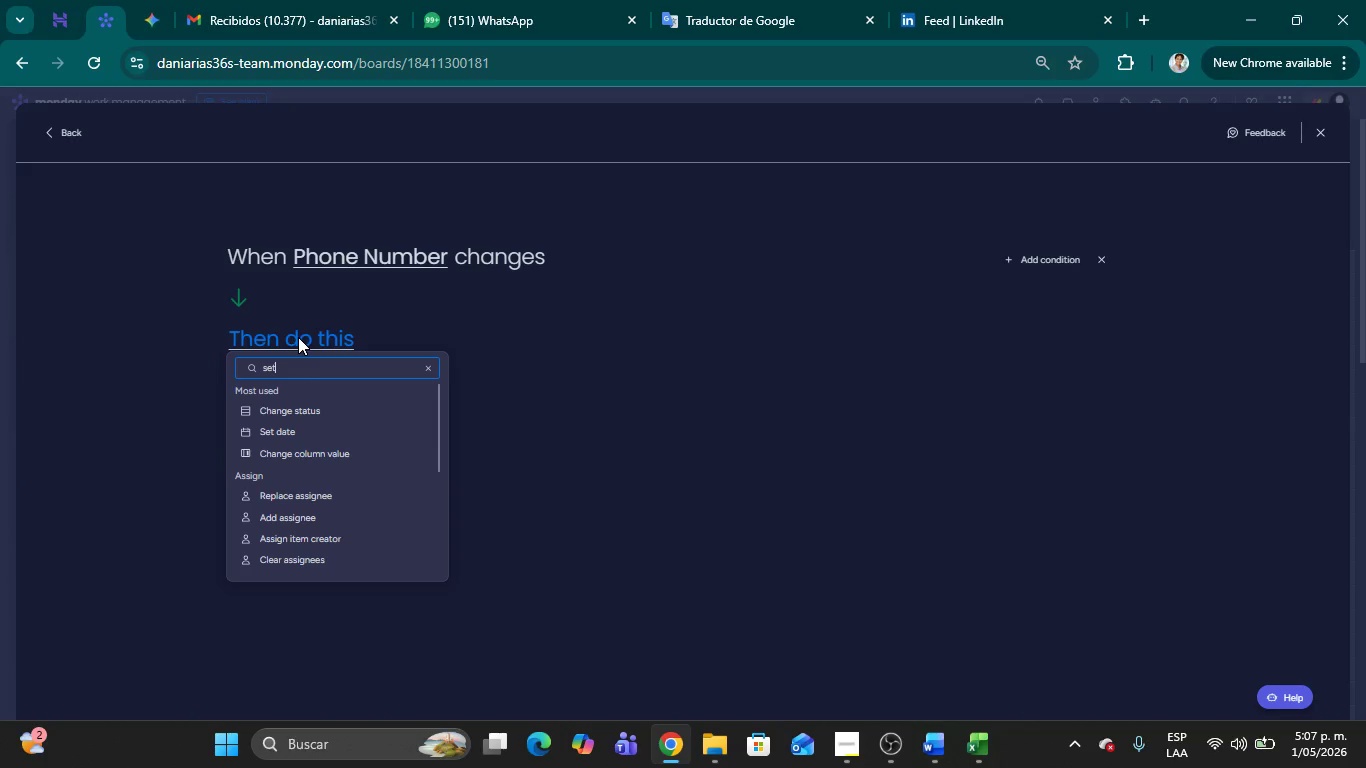 
wait(22.36)
 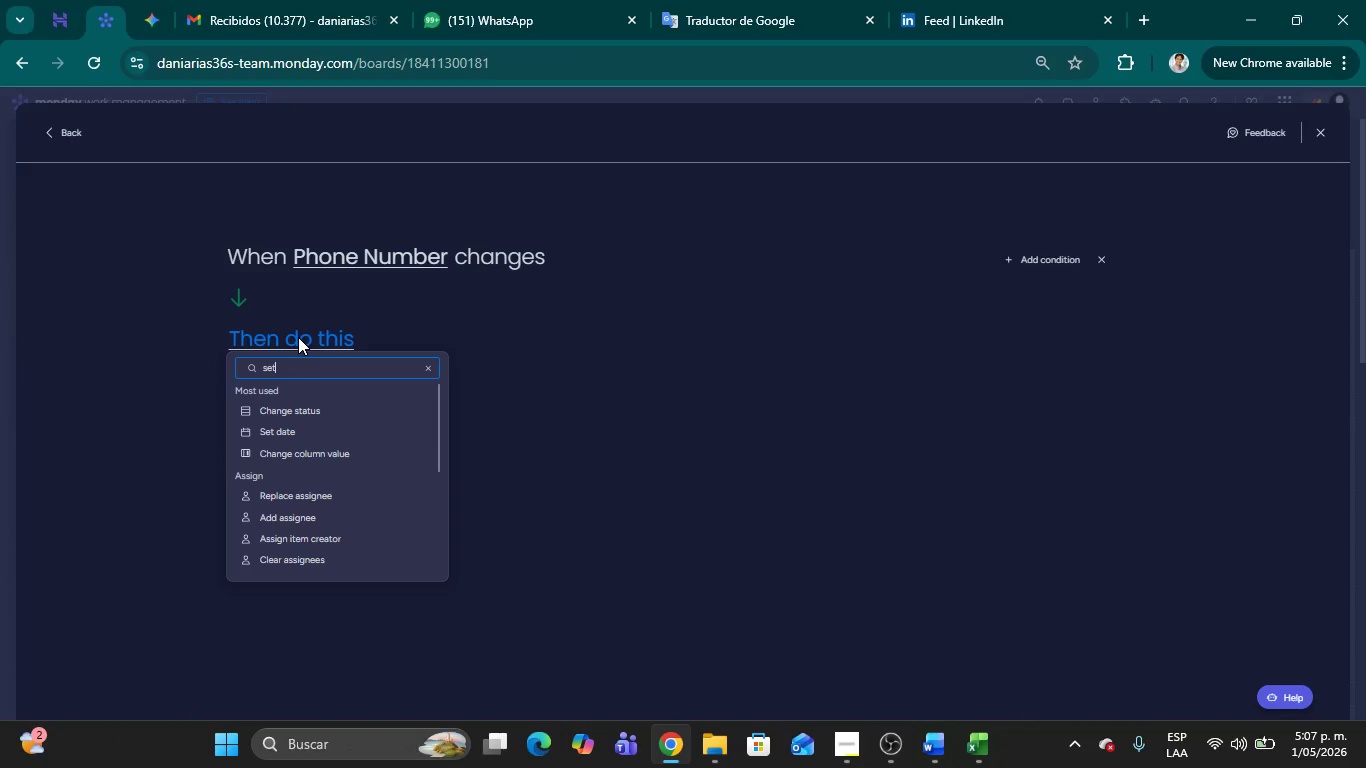 
left_click([325, 412])
 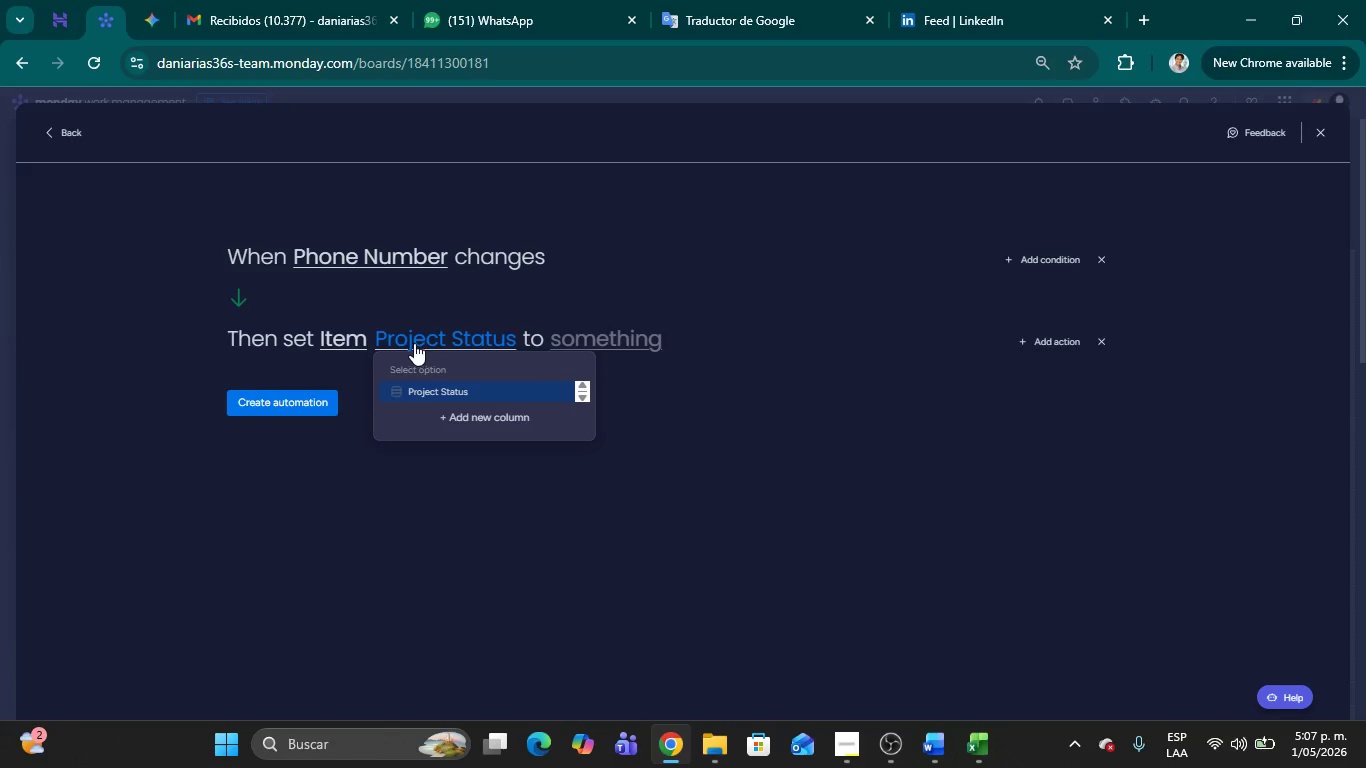 
left_click([636, 331])
 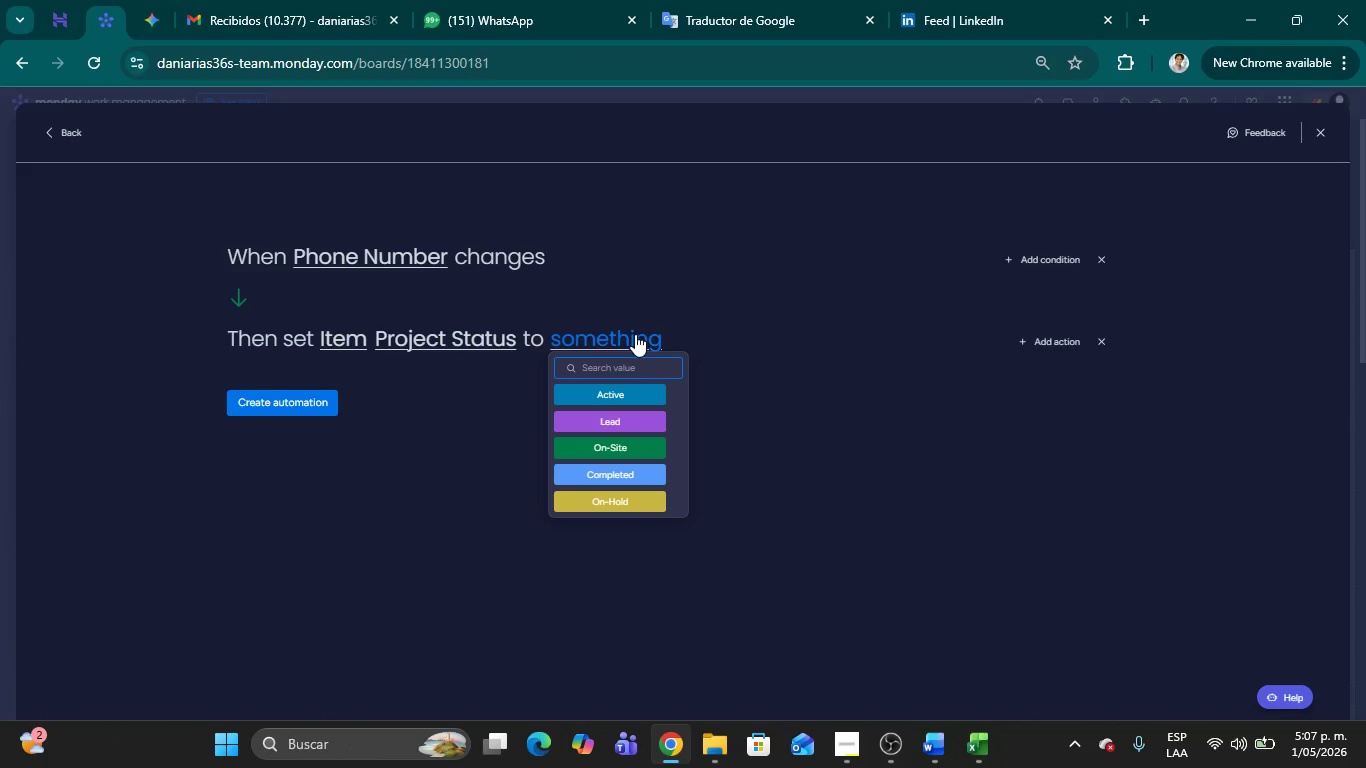 
left_click([623, 421])
 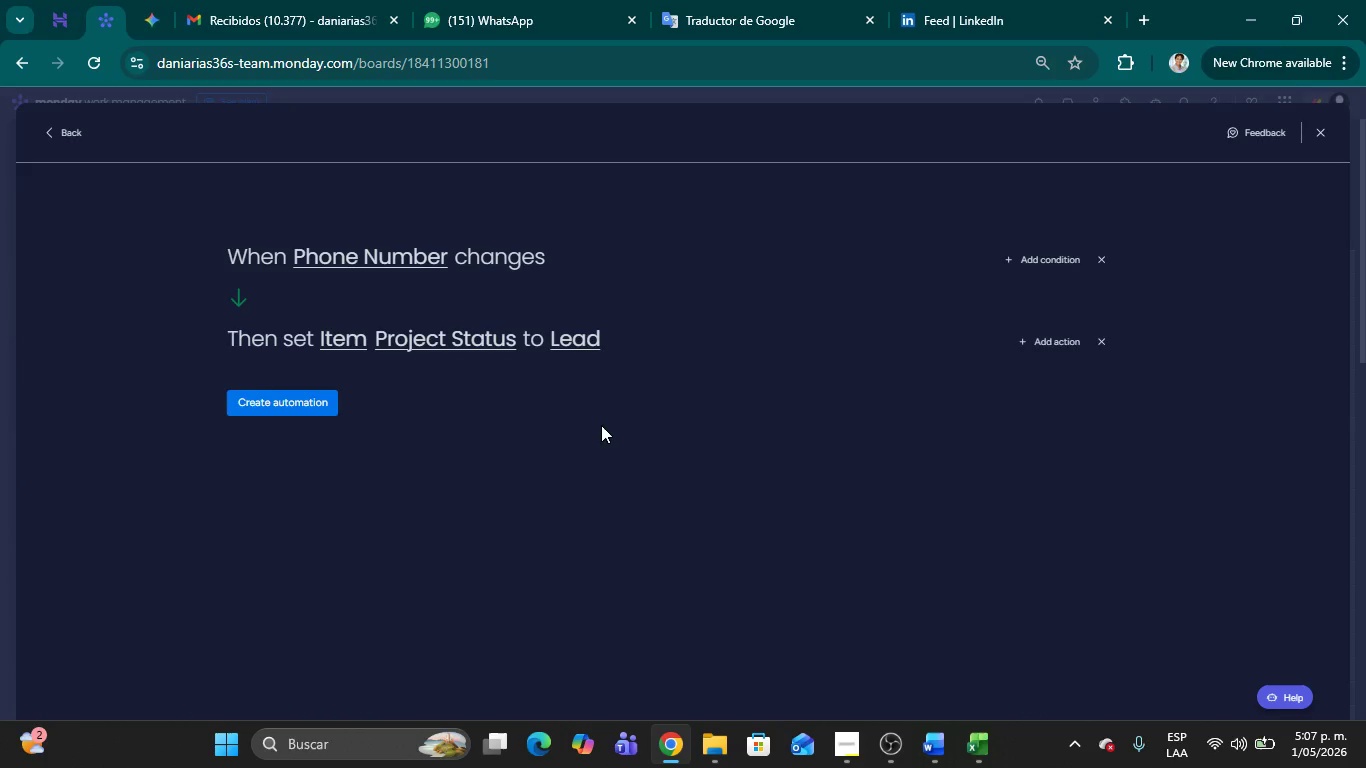 
left_click([288, 414])
 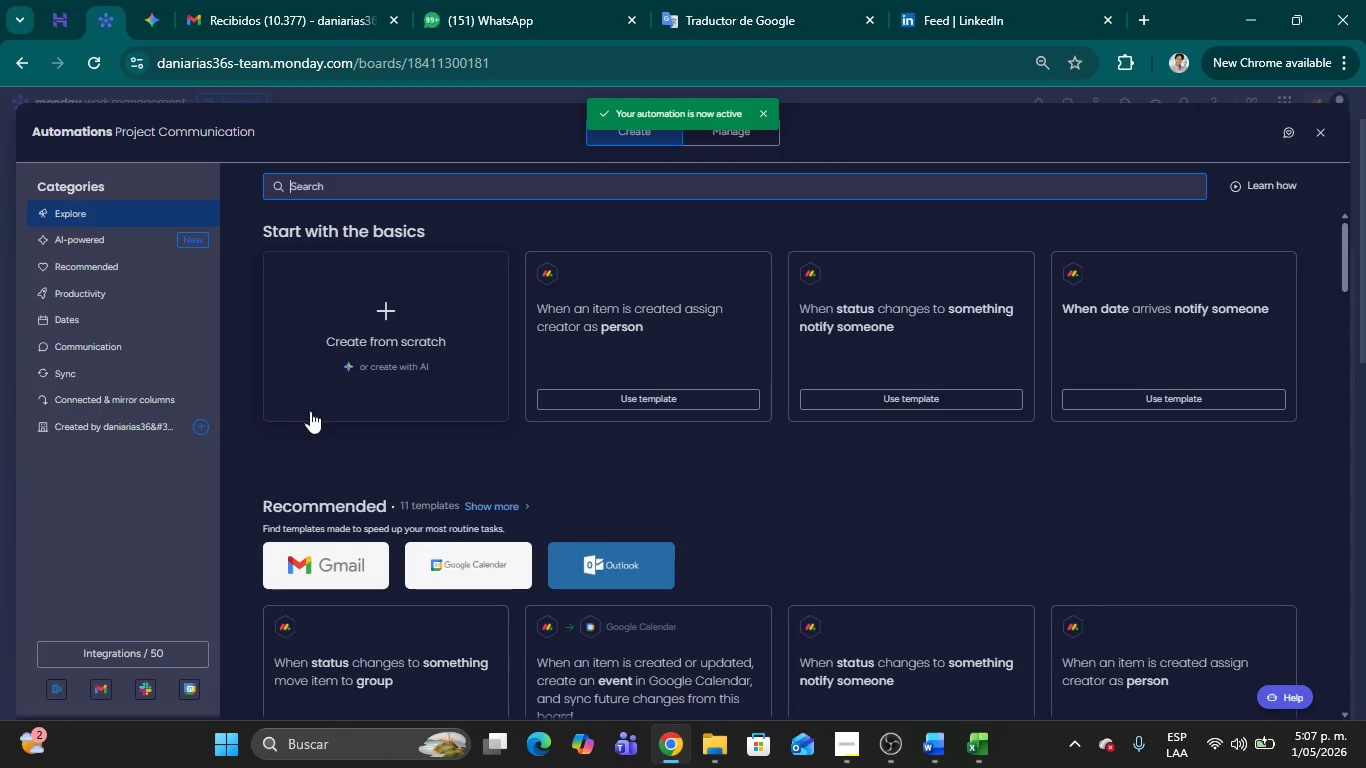 
wait(5.06)
 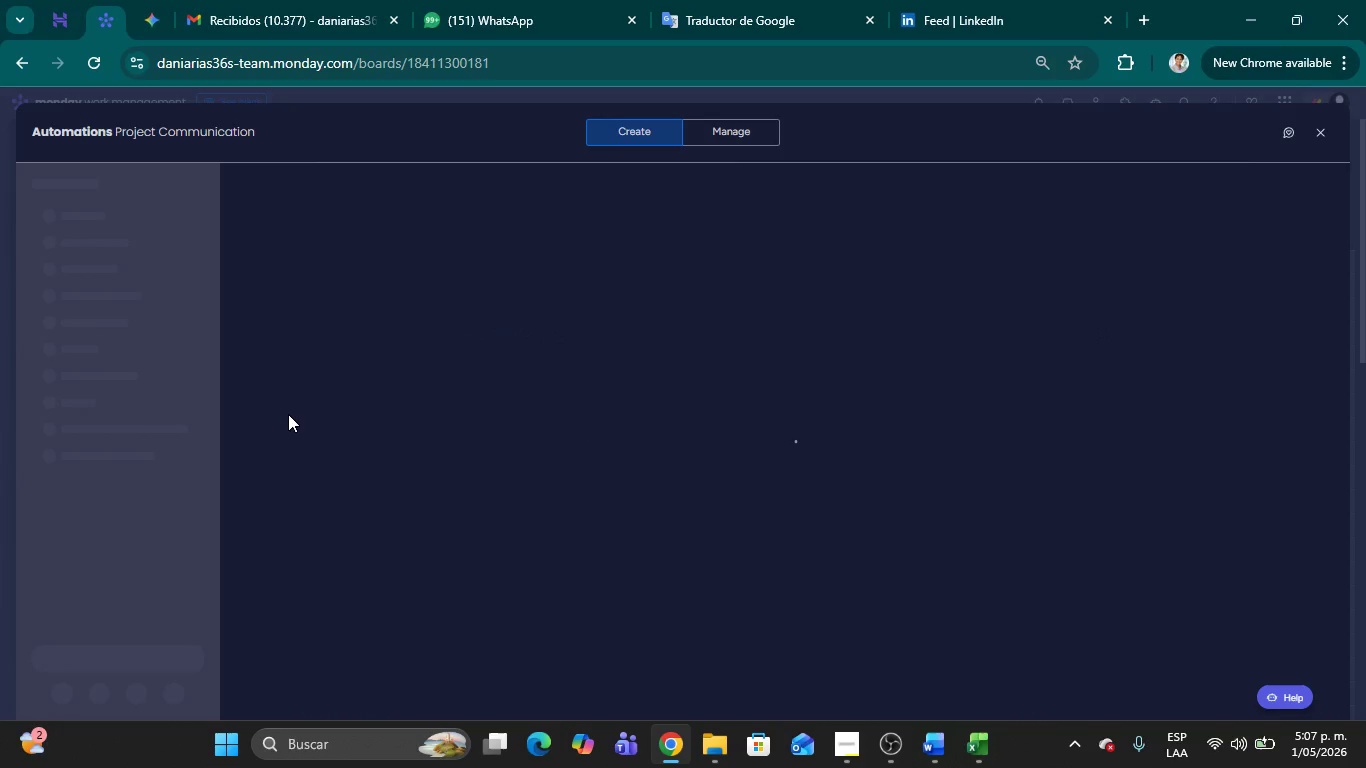 
left_click([852, 751])